 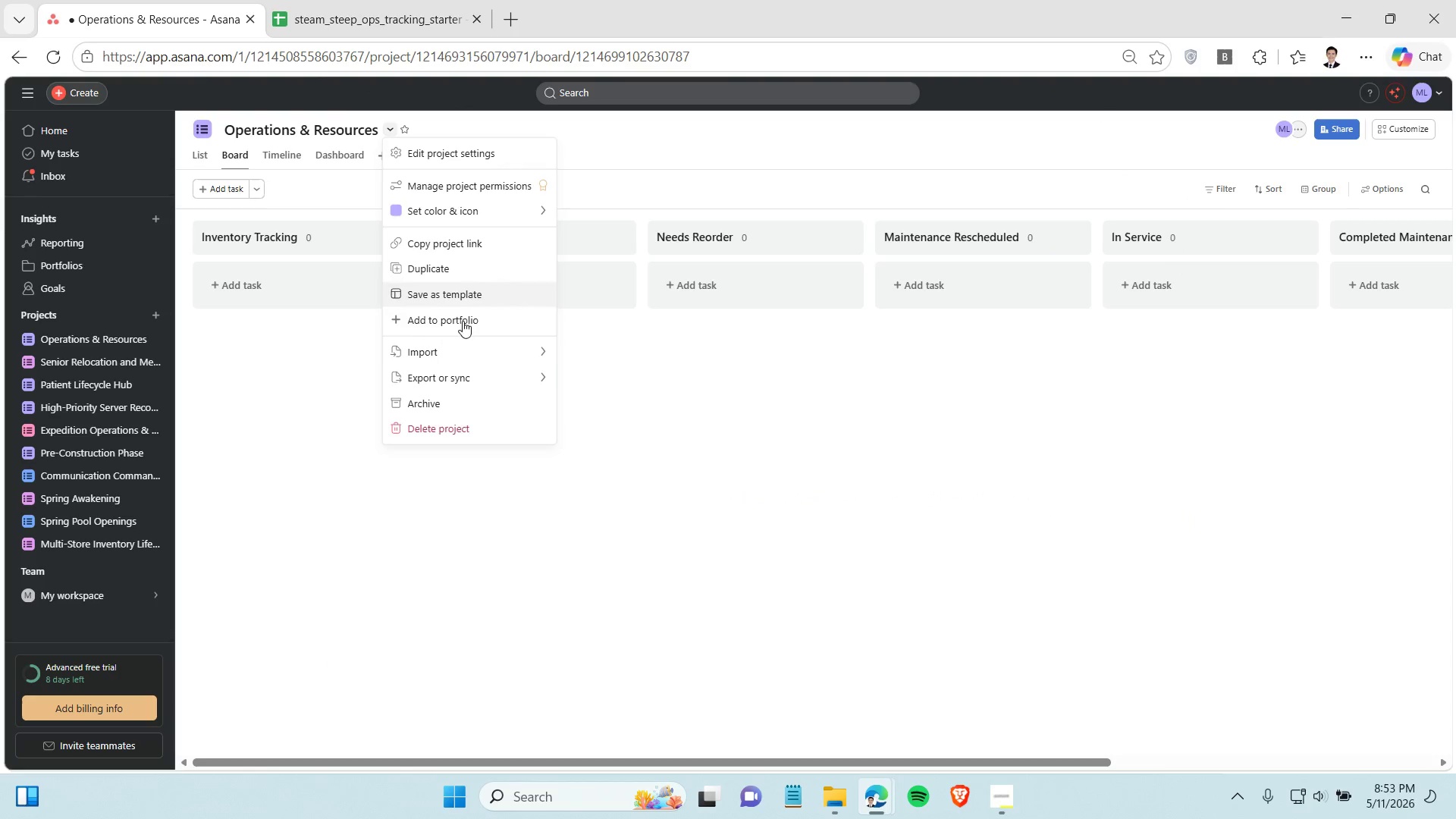 
left_click([598, 379])
 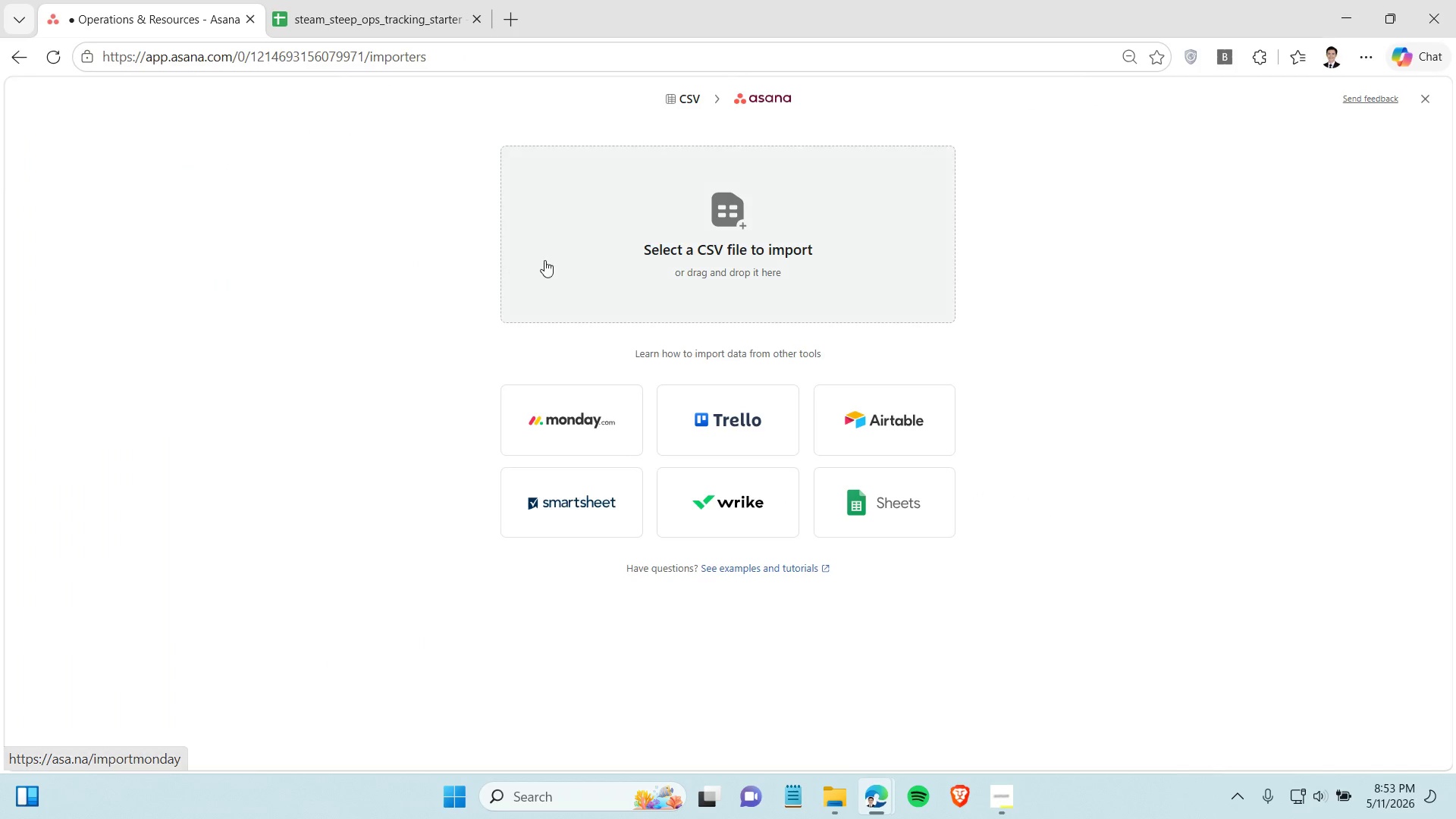 
left_click([663, 283])
 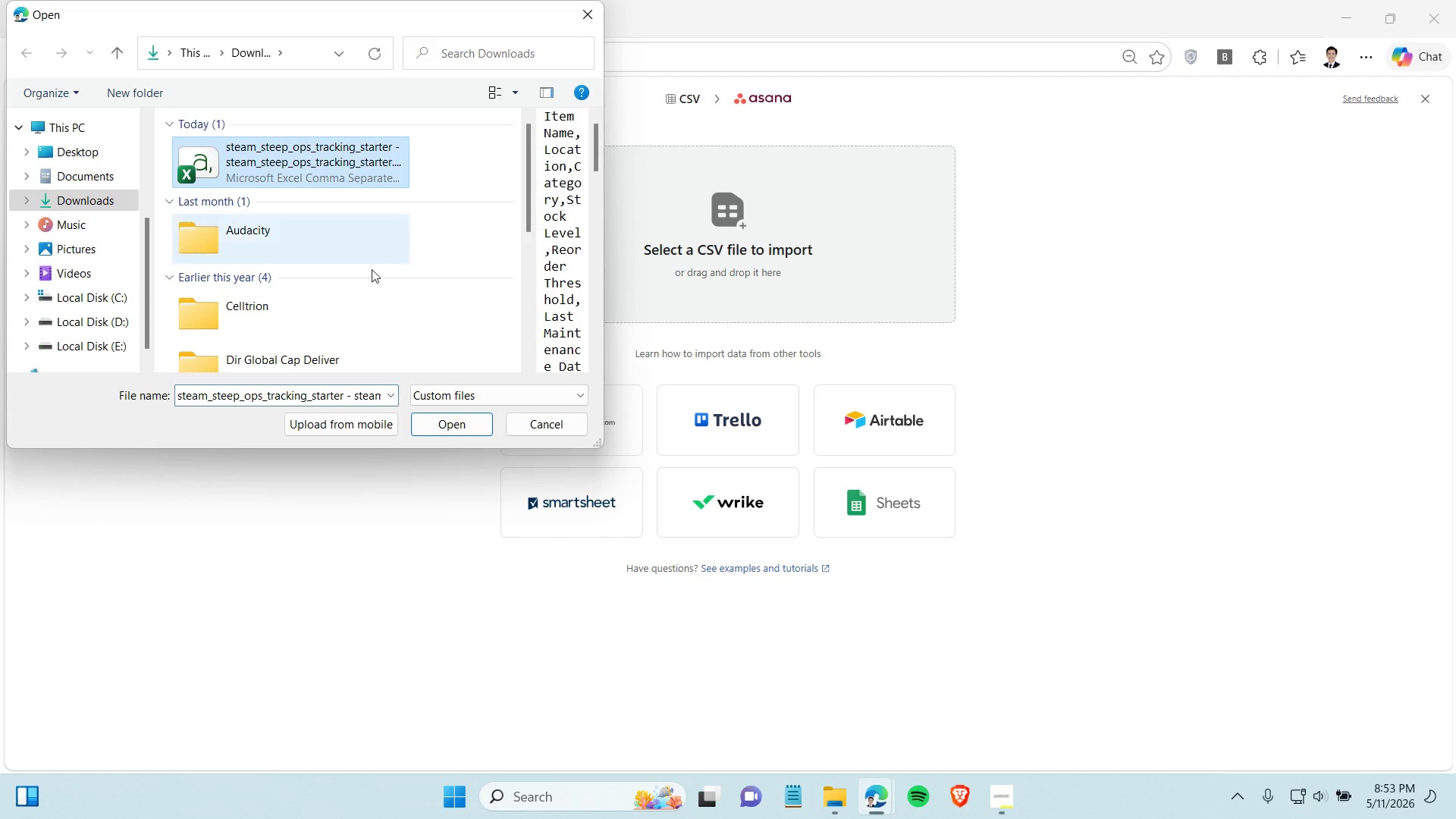 
left_click([456, 428])
 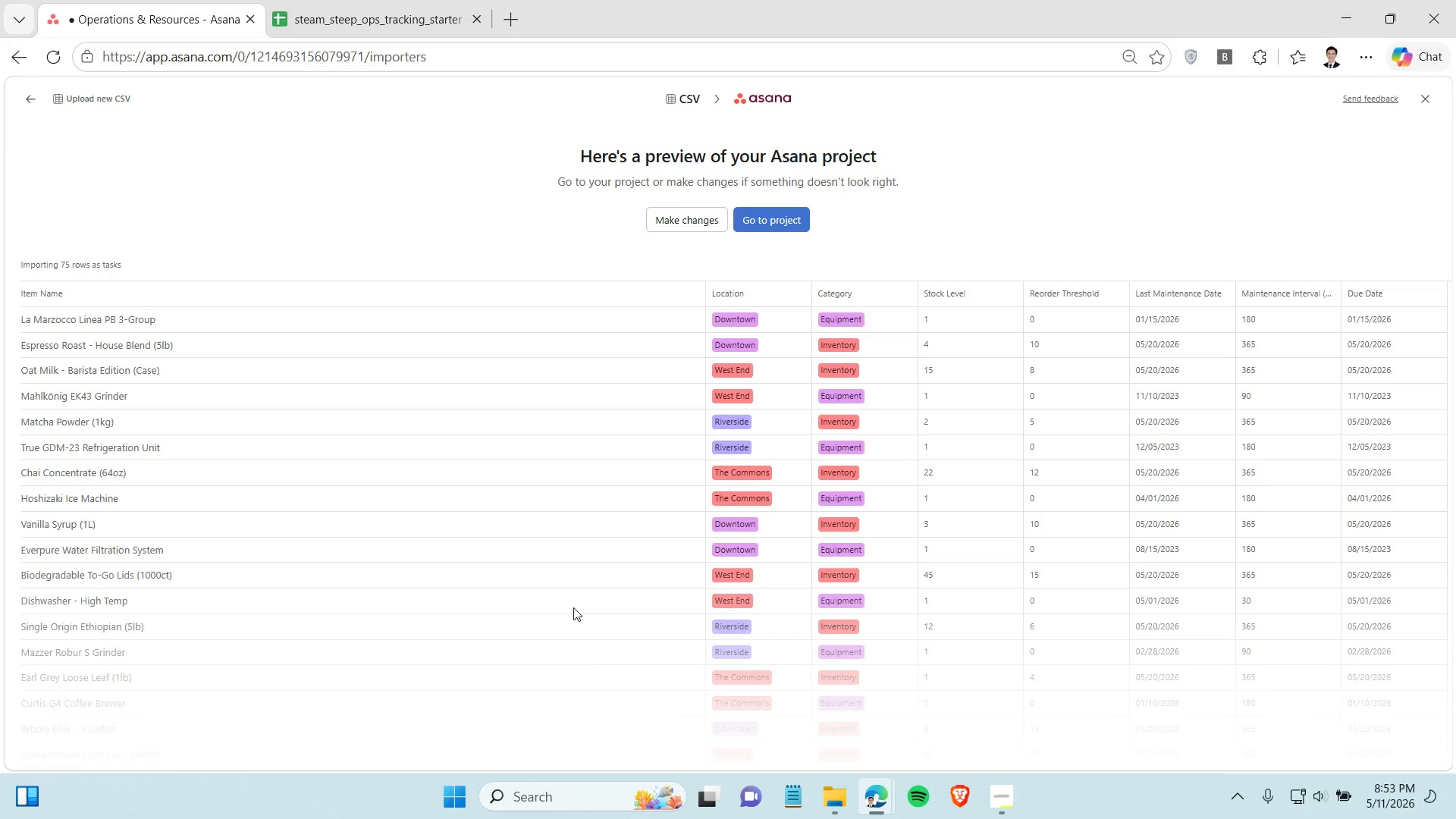 
wait(13.67)
 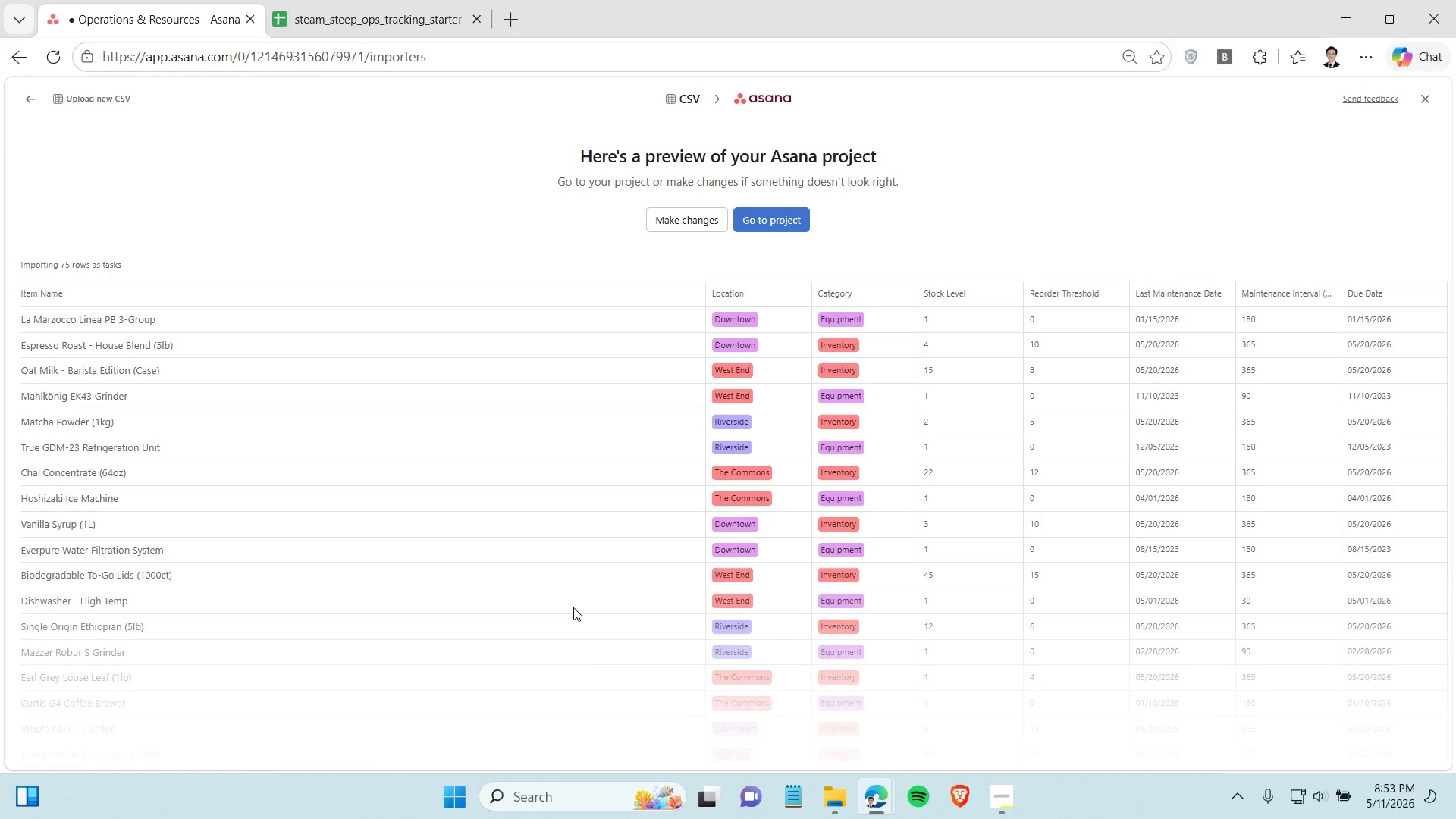 
left_click([746, 218])
 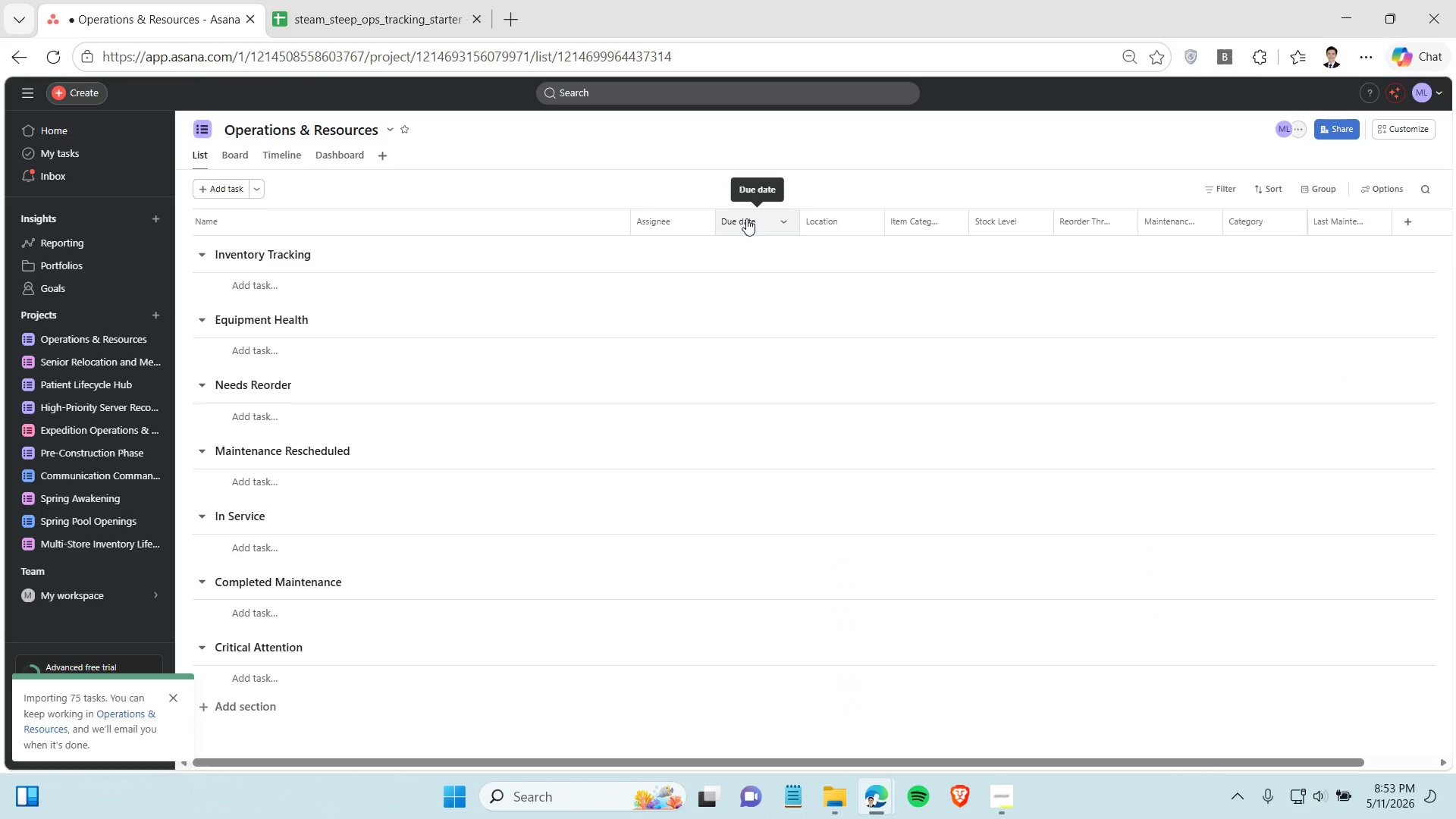 
wait(5.13)
 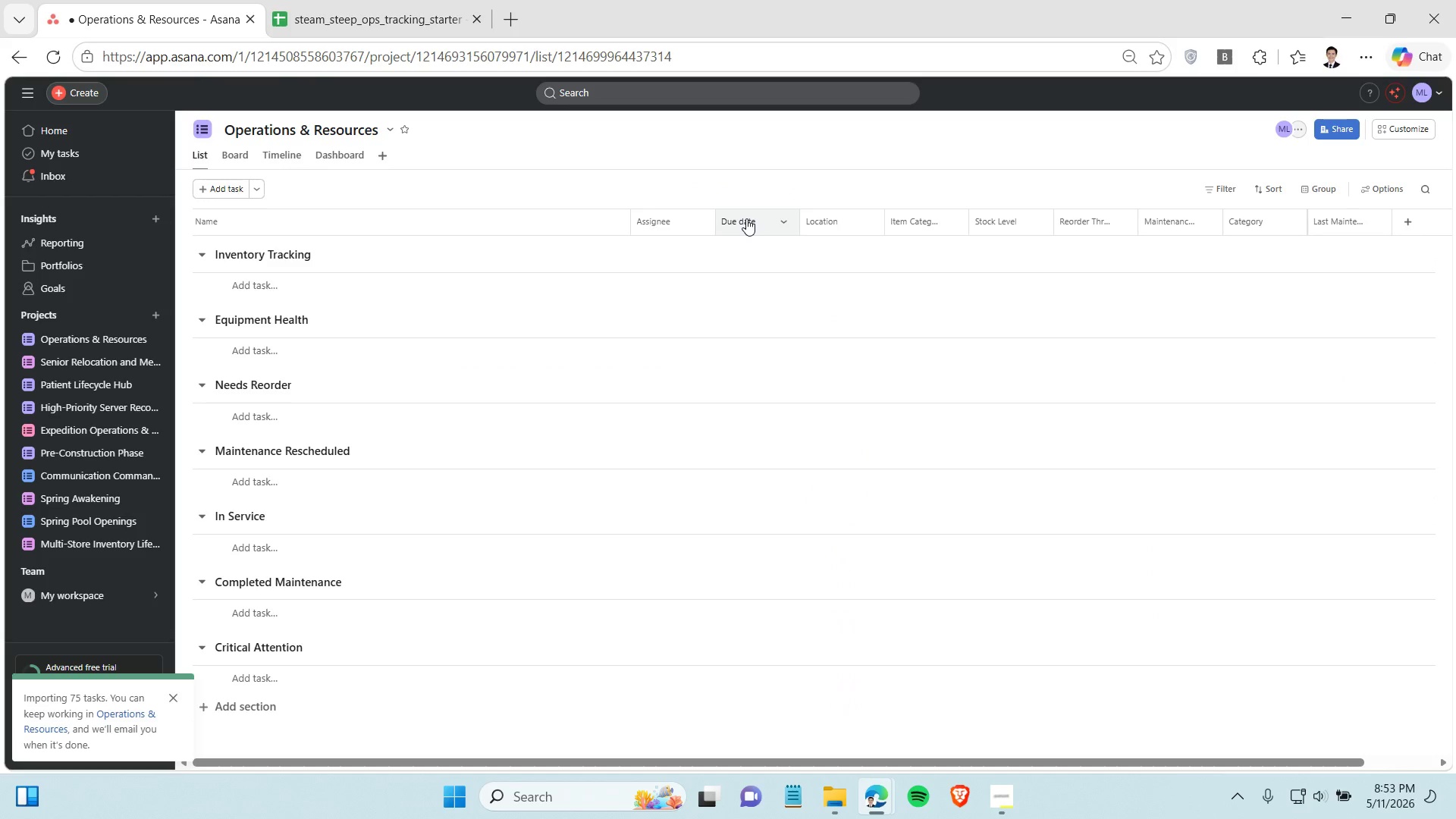 
mouse_move([494, 375])
 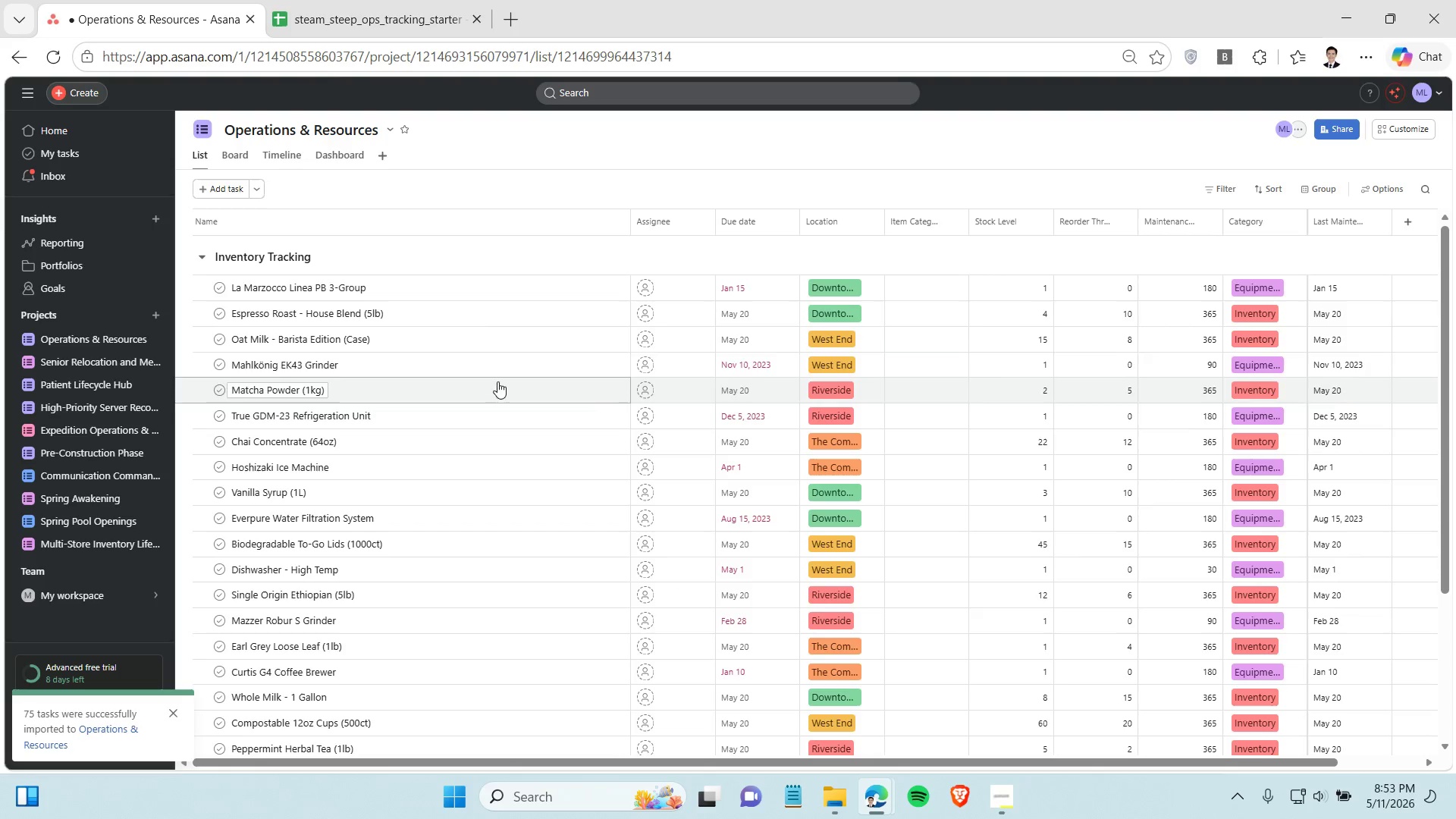 
mouse_move([498, 343])
 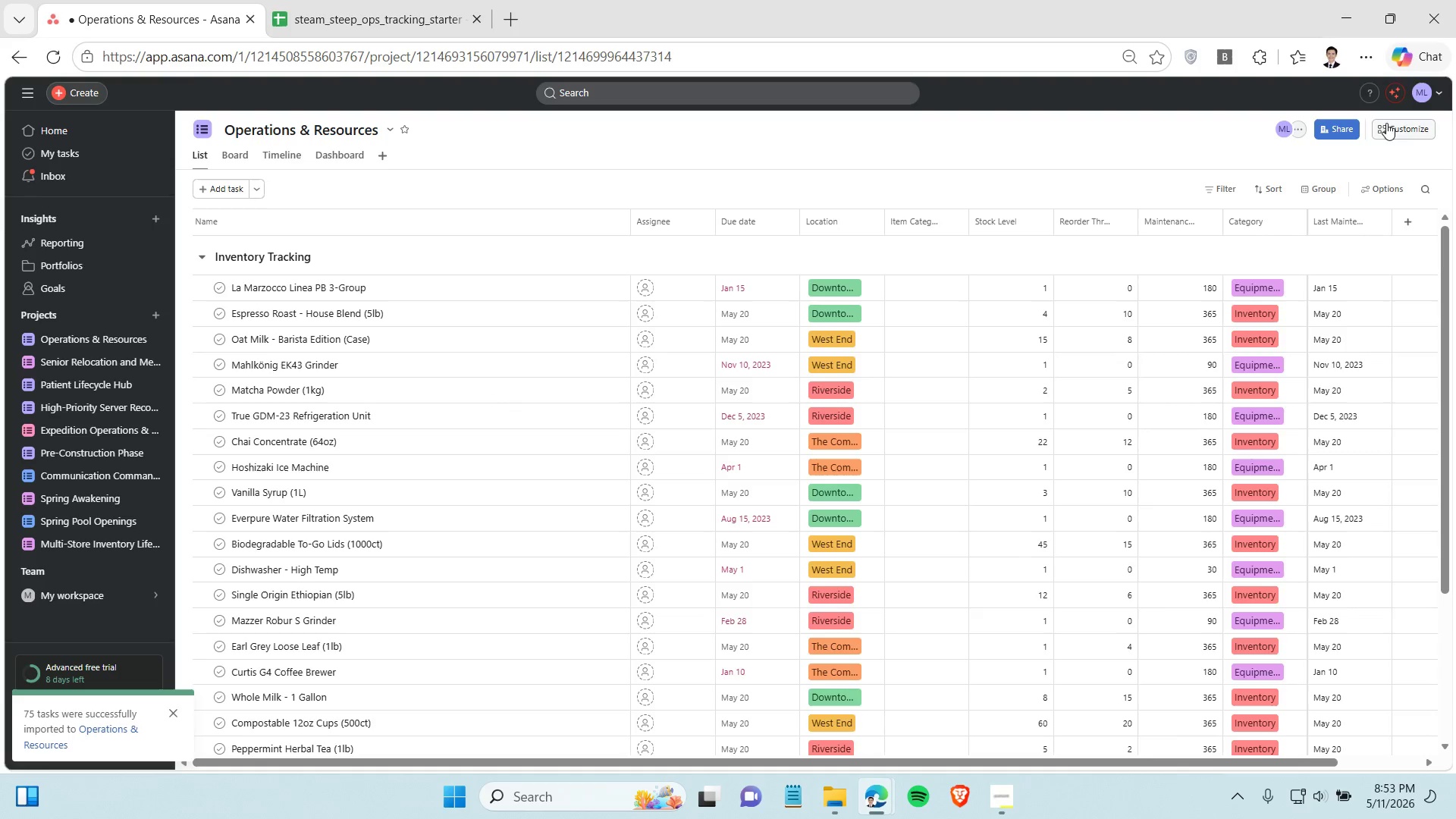 
left_click([1398, 127])
 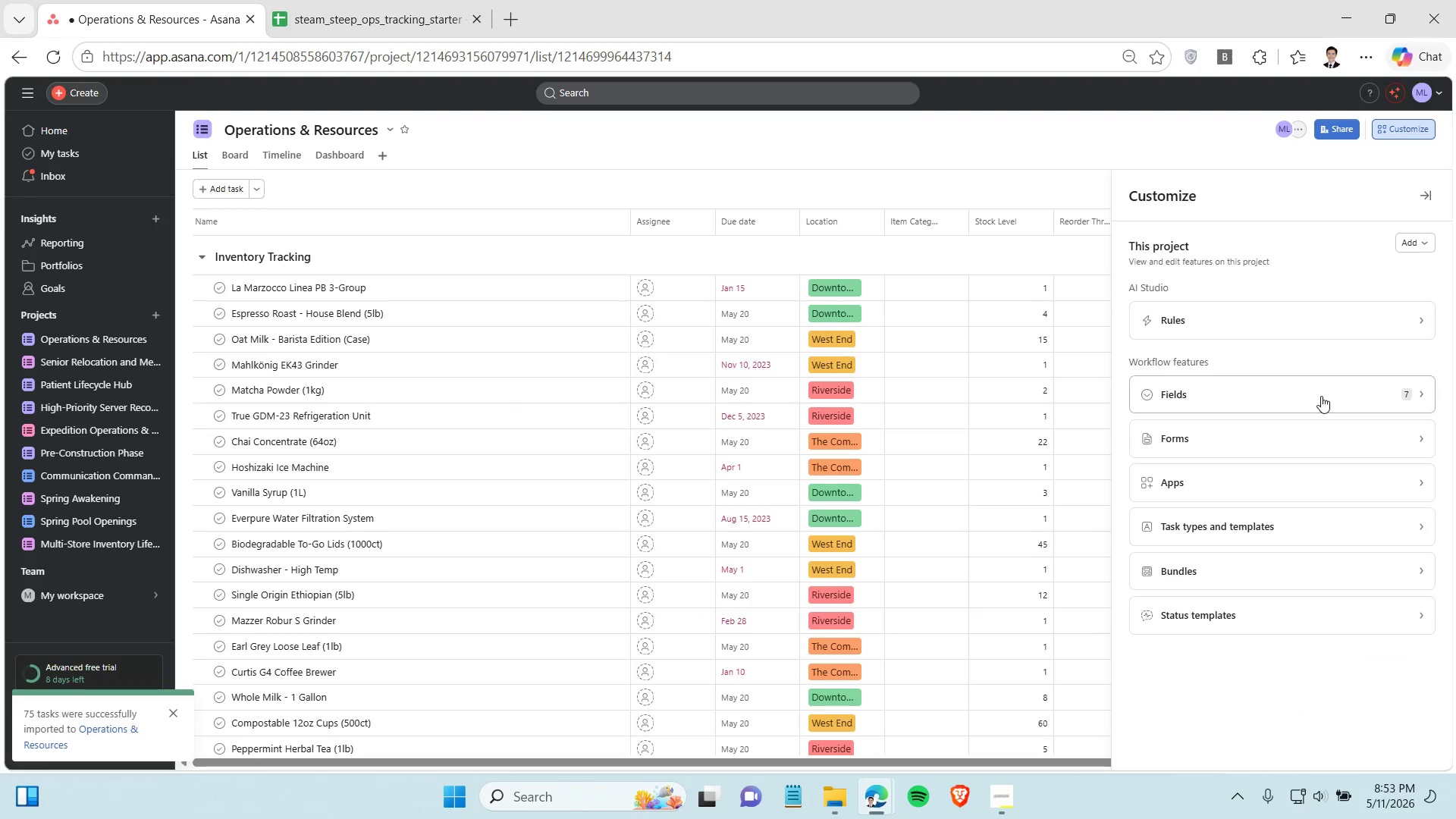 
left_click([1321, 396])
 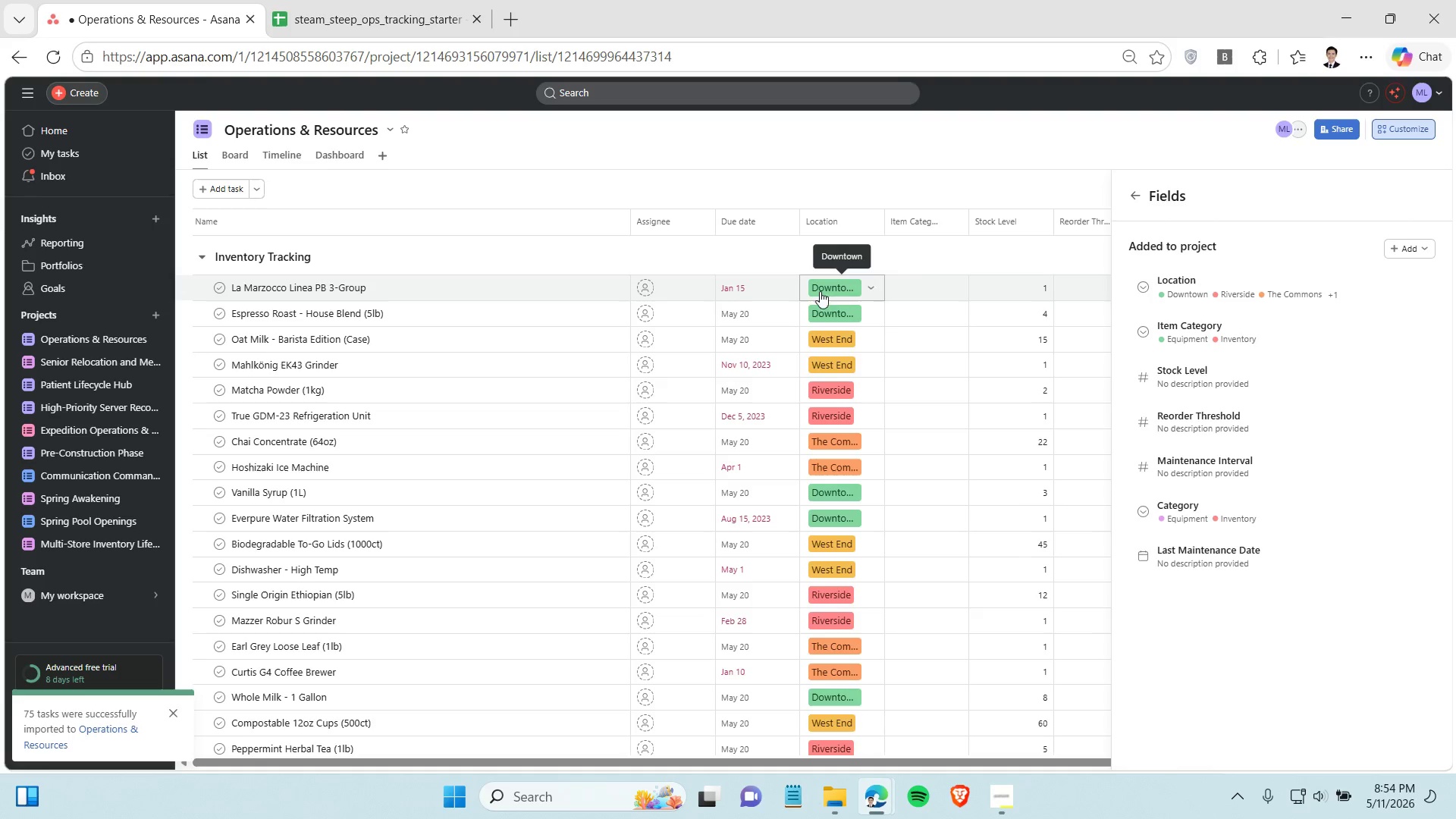 
left_click([416, 284])
 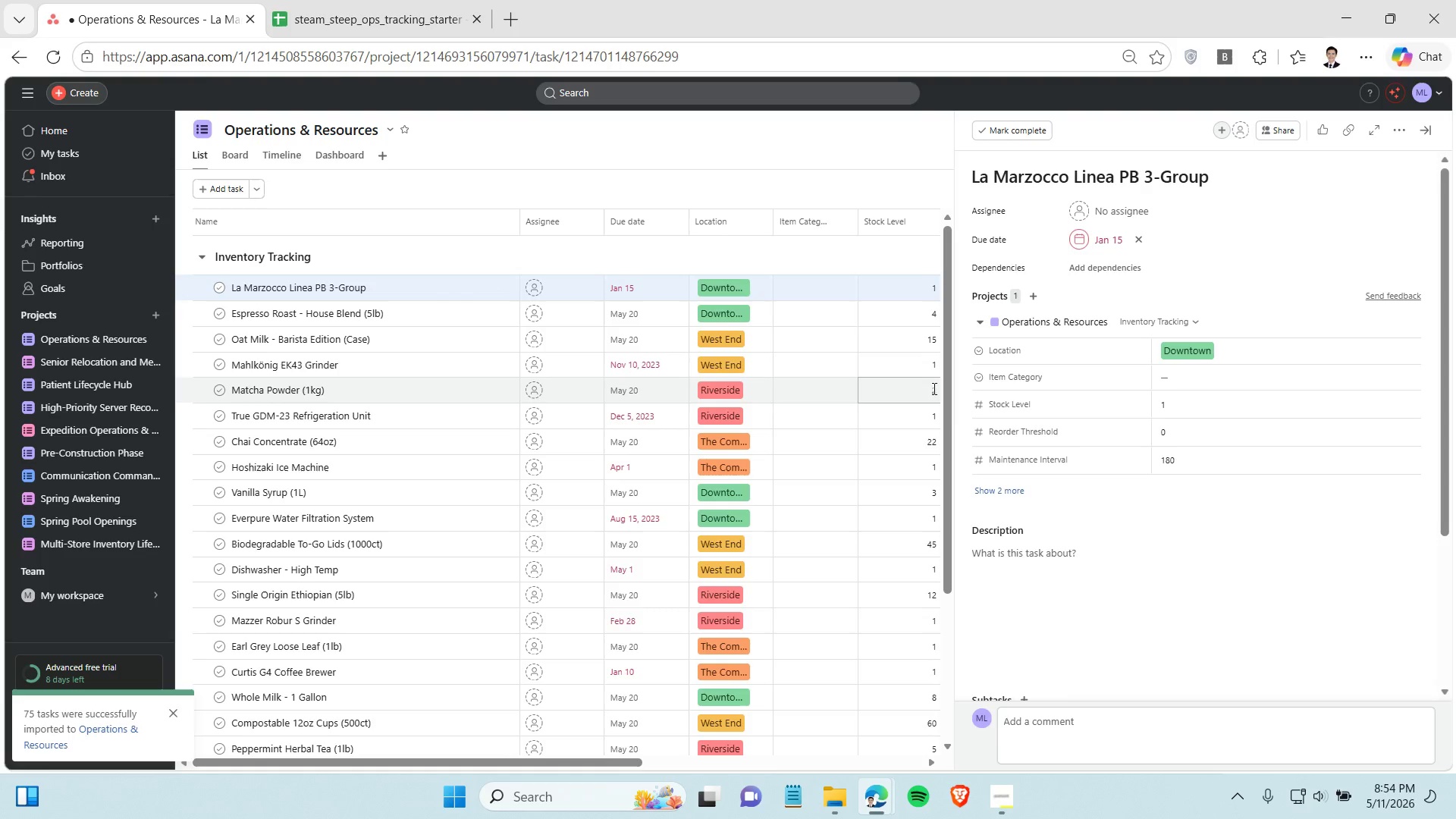 
wait(20.8)
 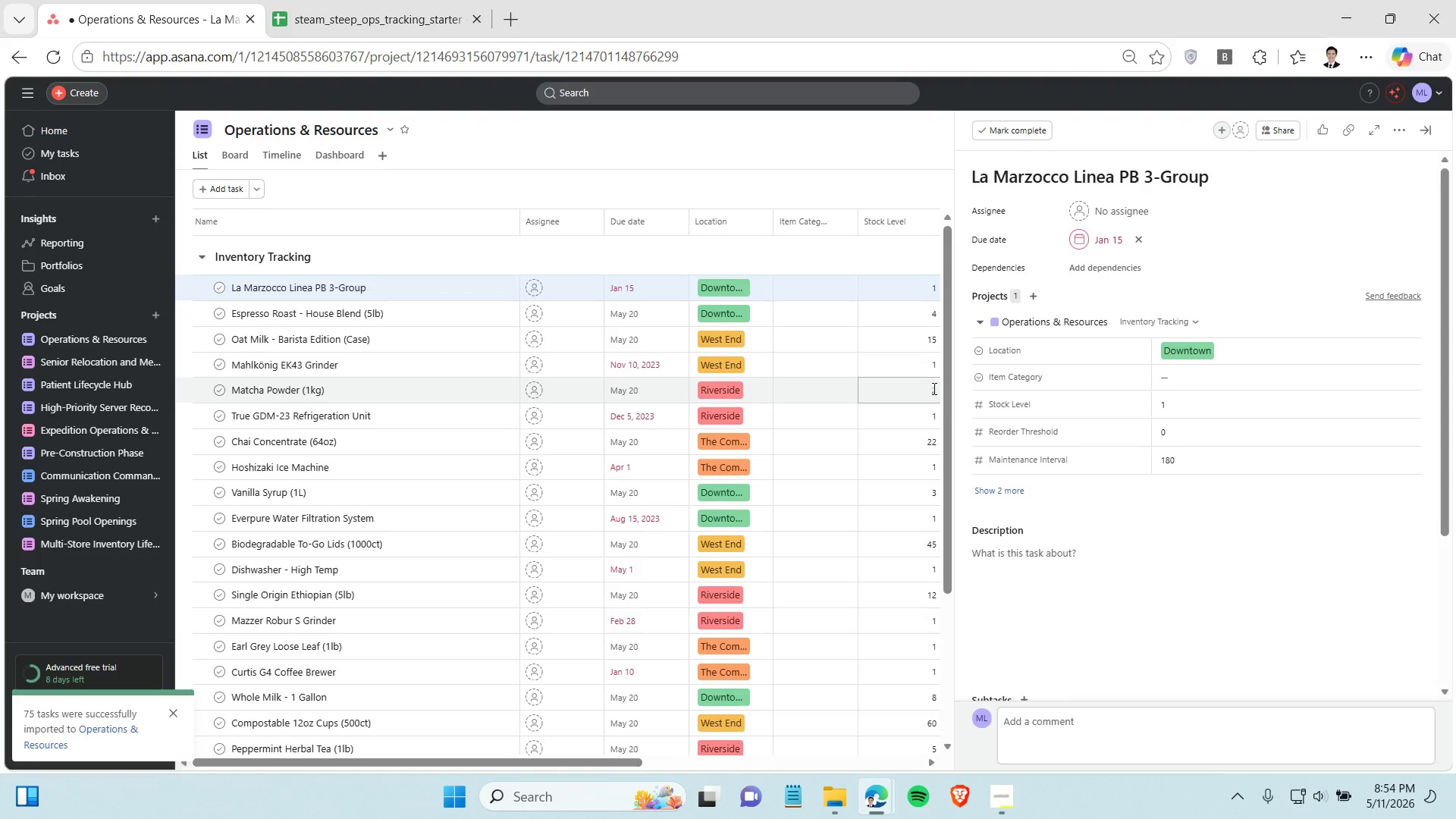 
left_click([1195, 375])
 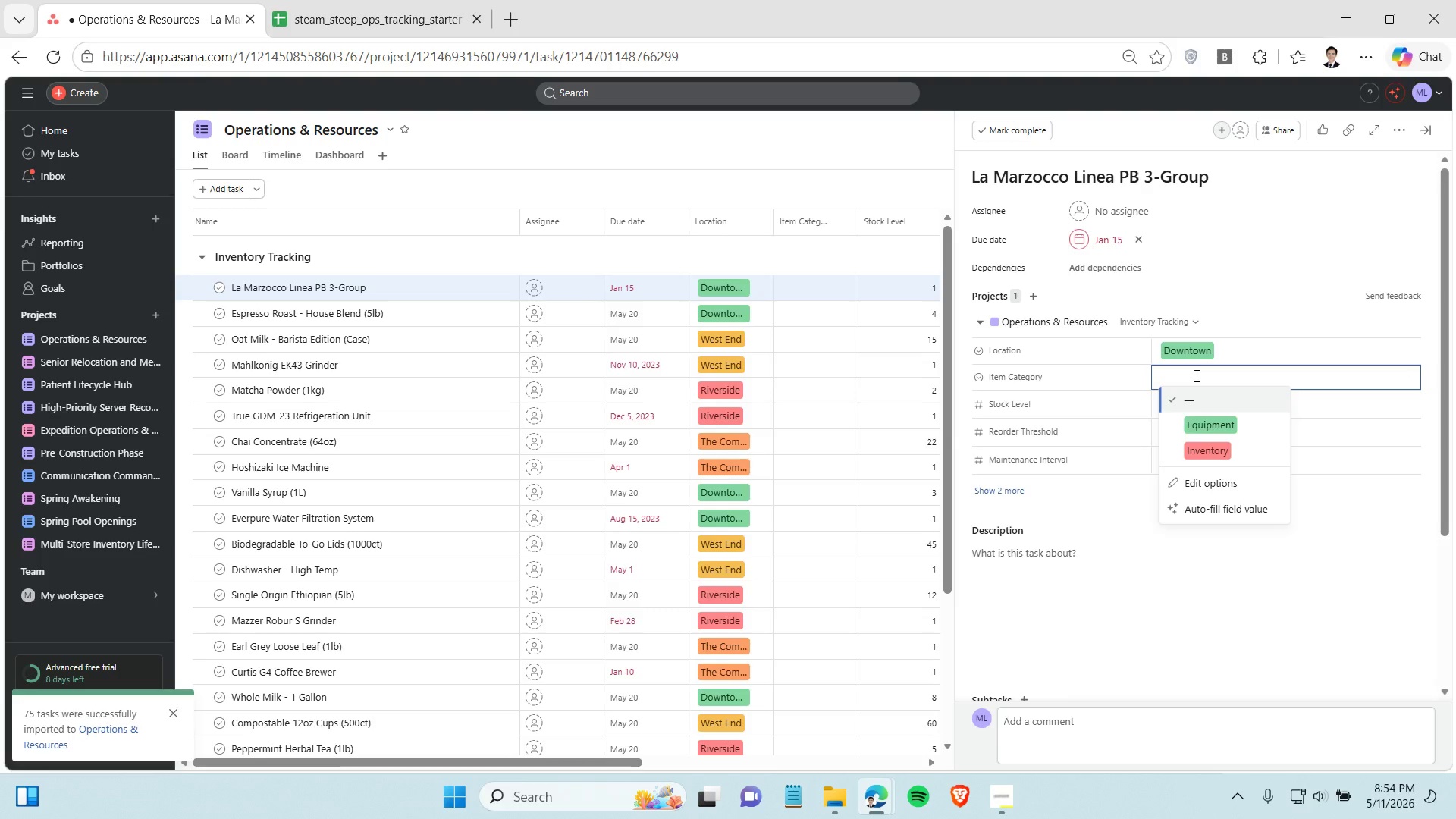 
left_click([1195, 375])
 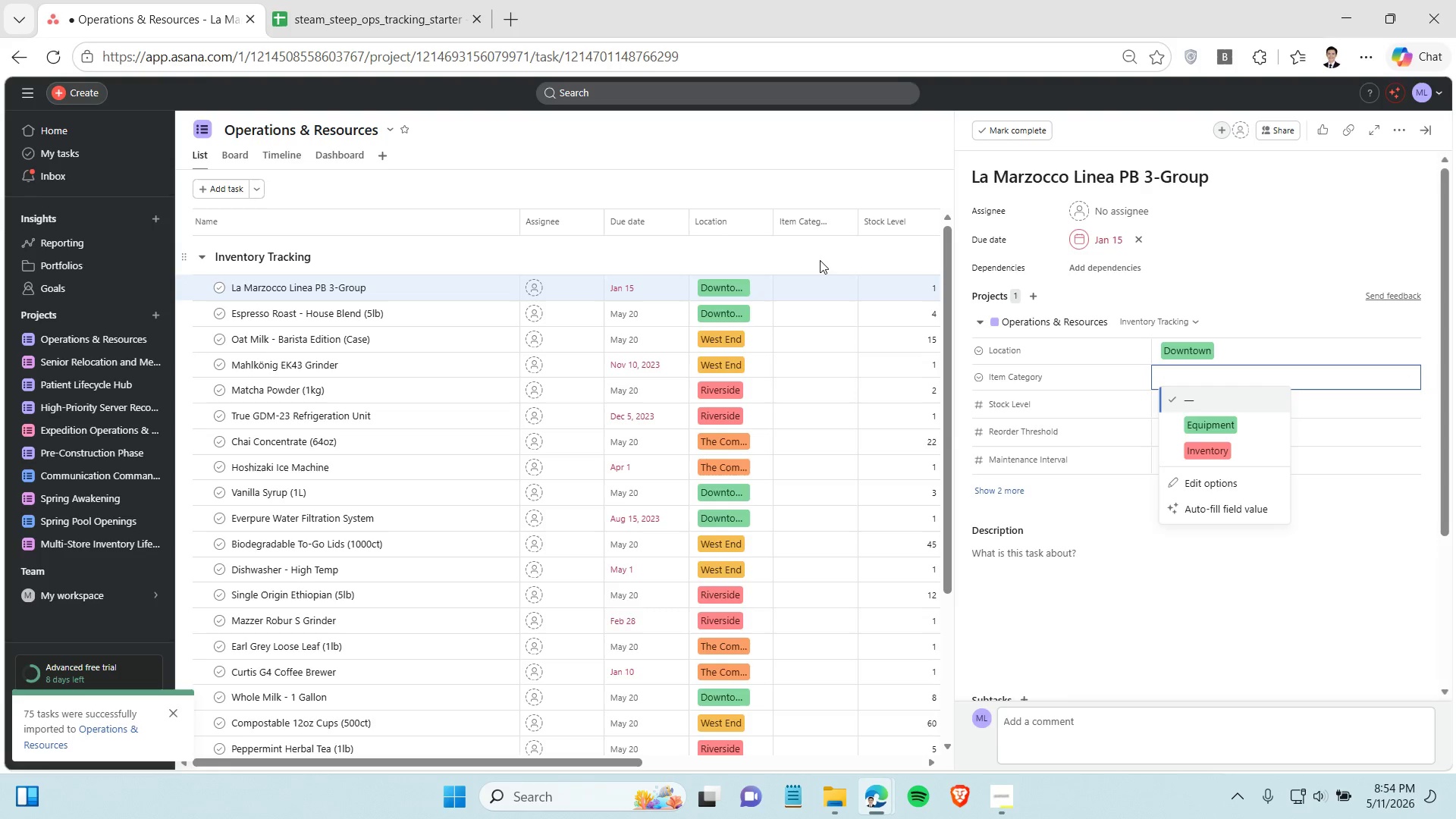 
left_click([820, 260])
 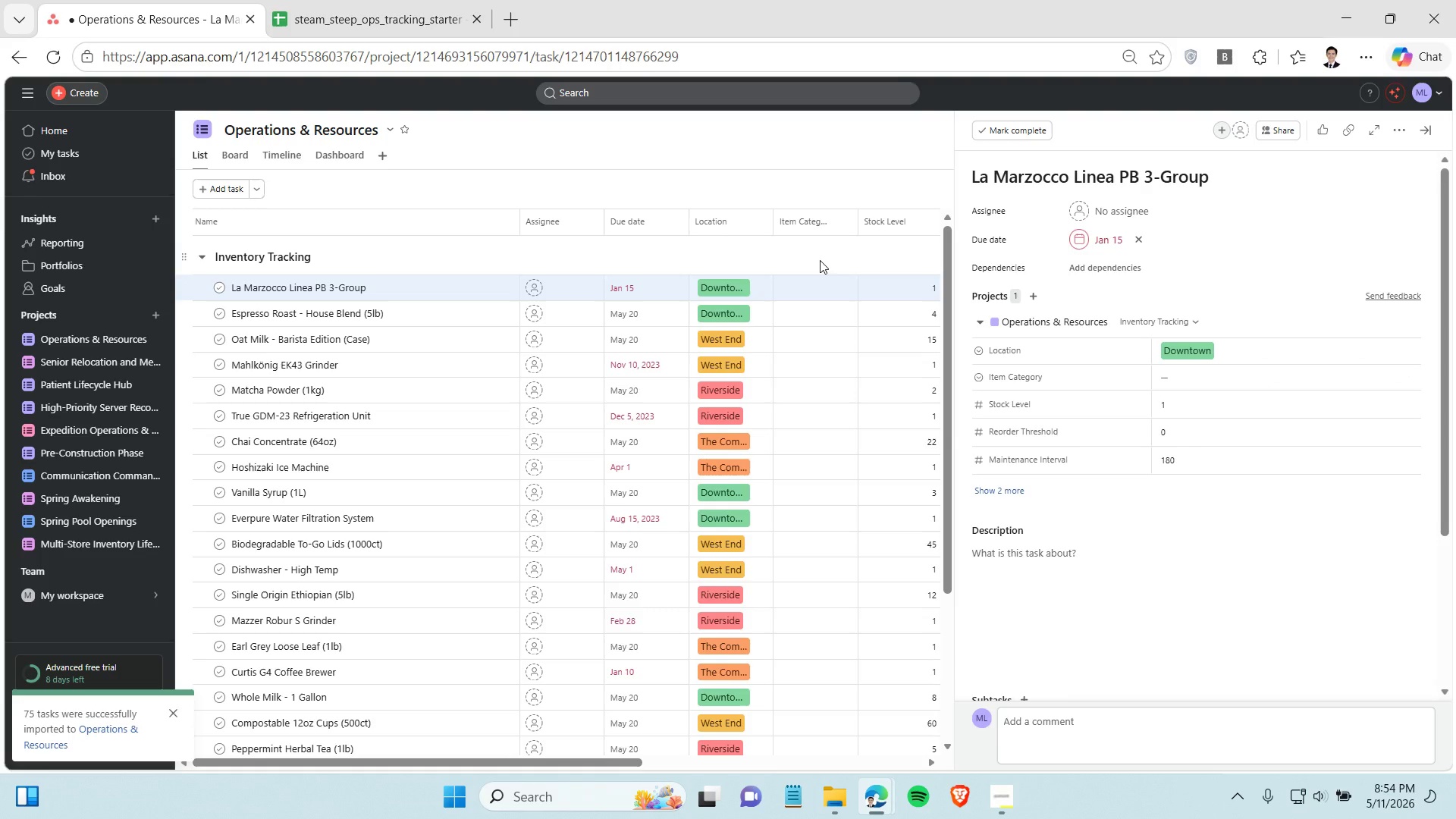 
left_click([820, 260])
 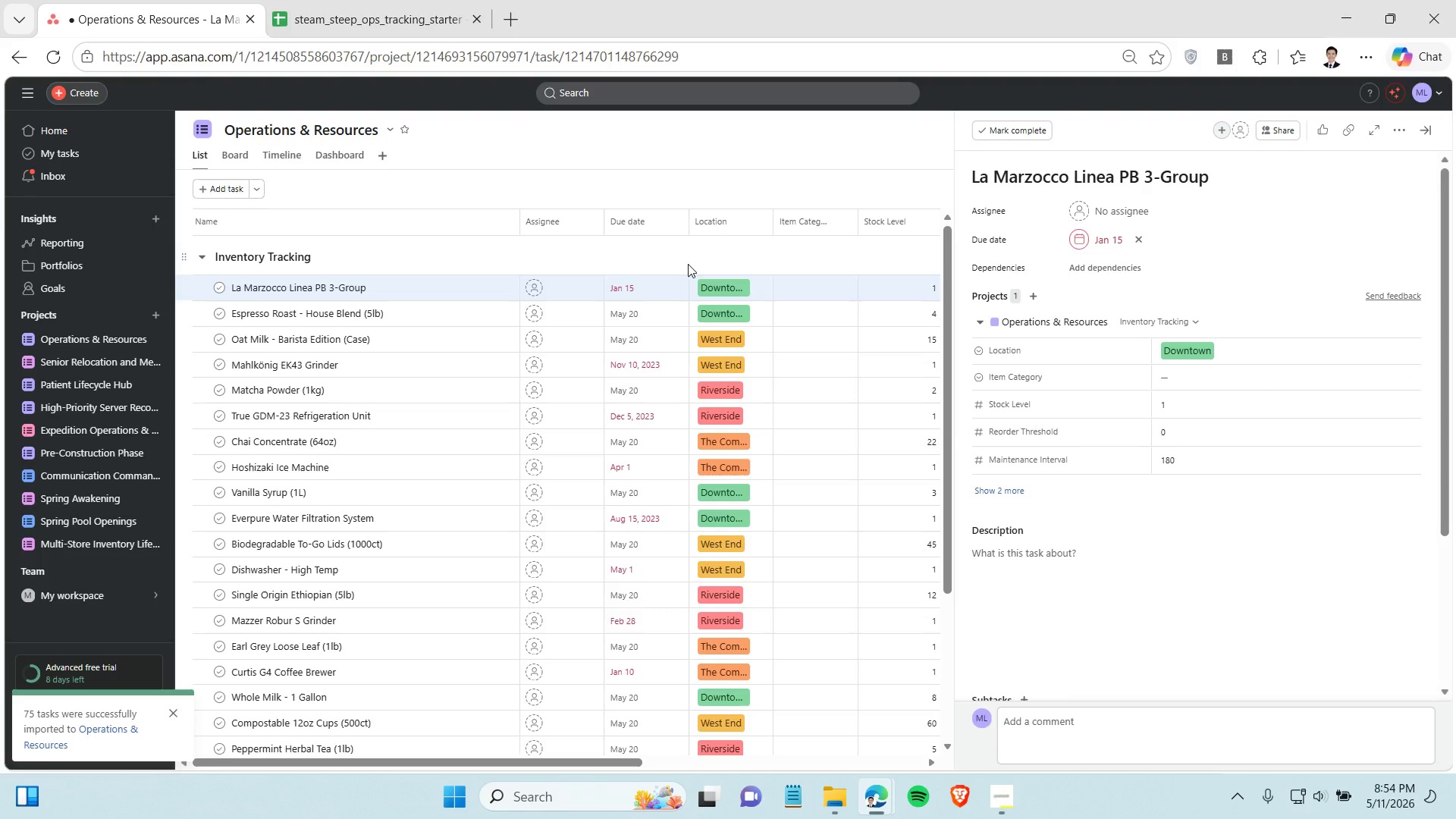 
left_click([688, 264])
 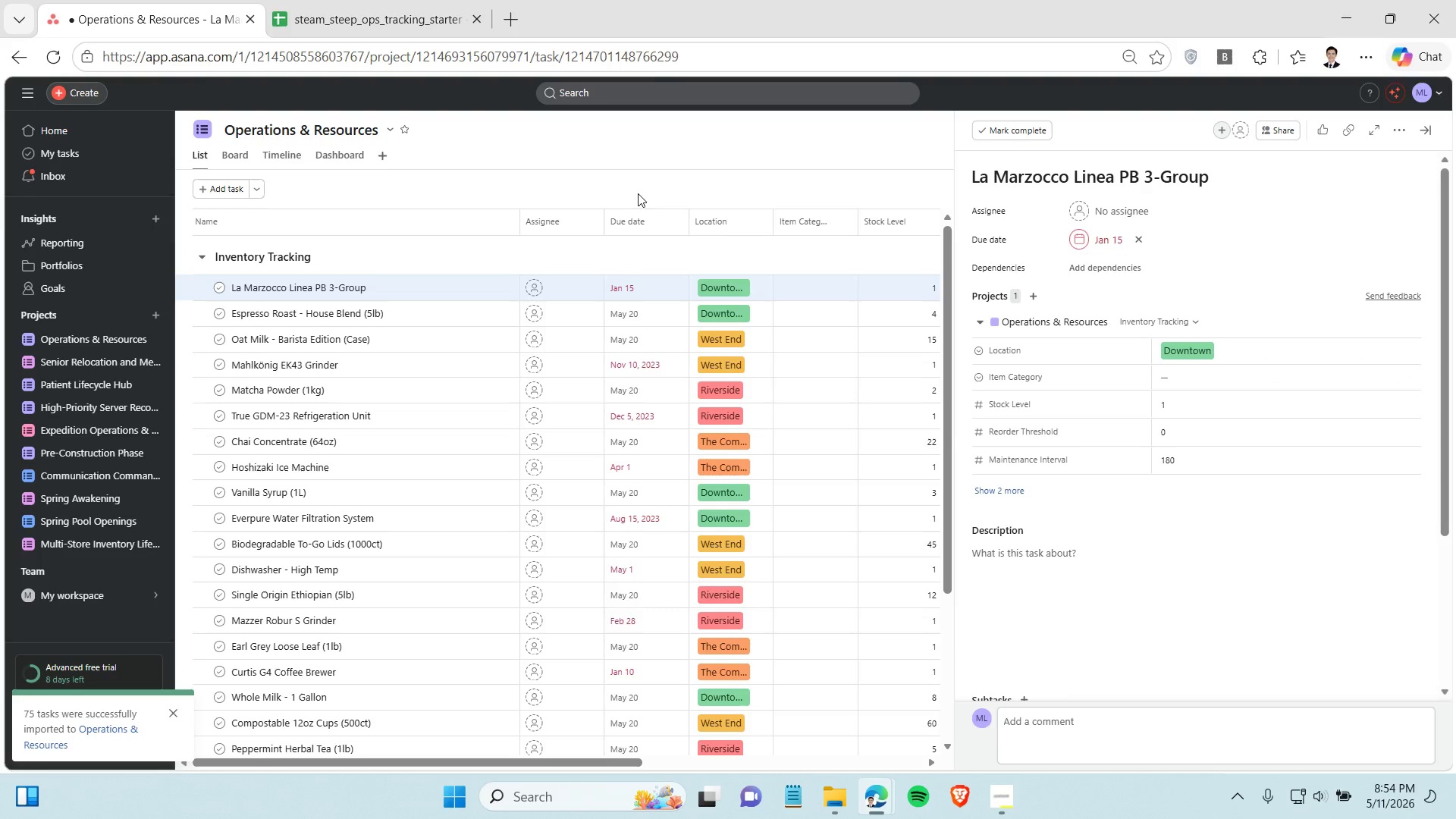 
left_click([638, 193])
 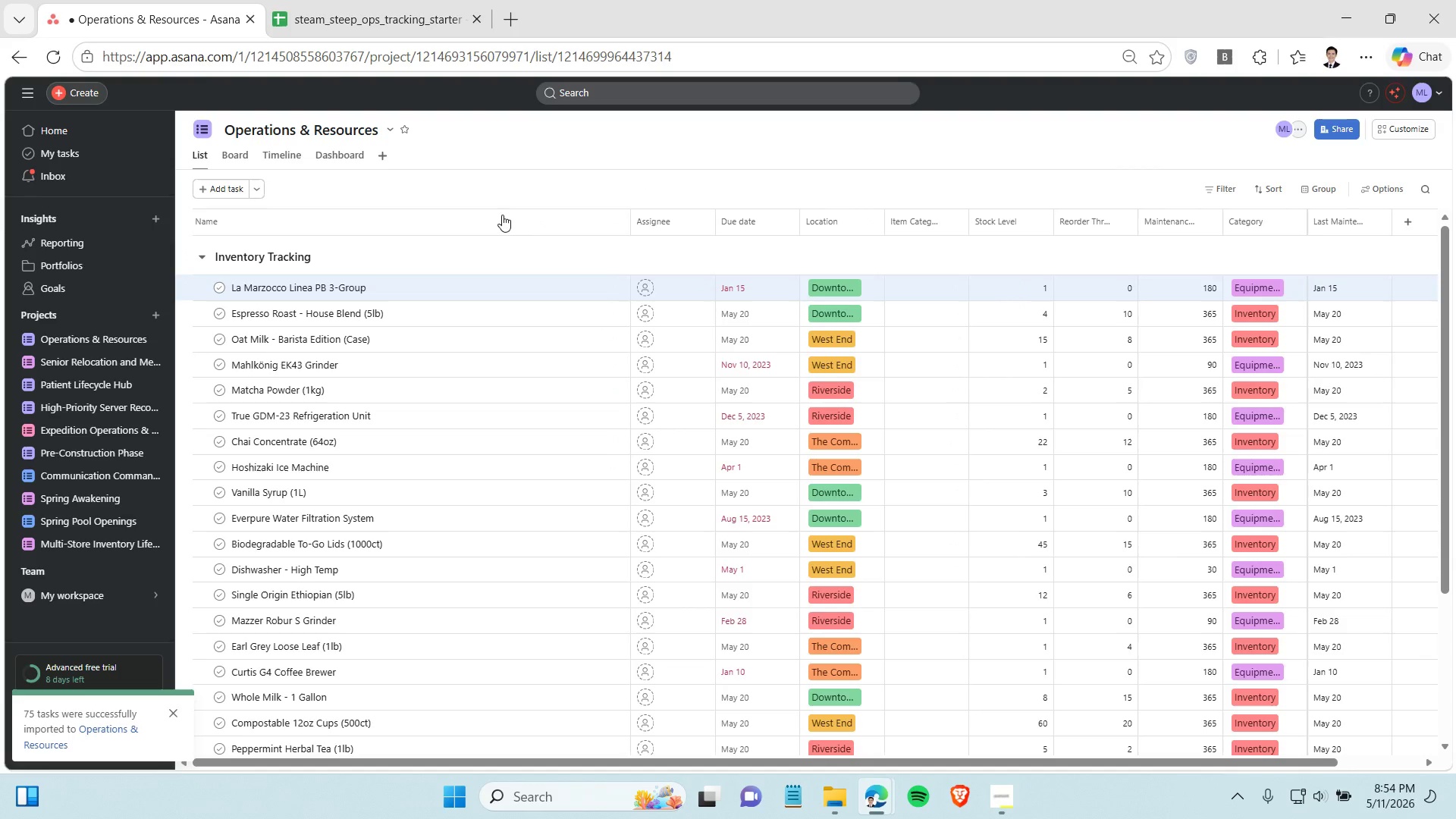 
wait(5.08)
 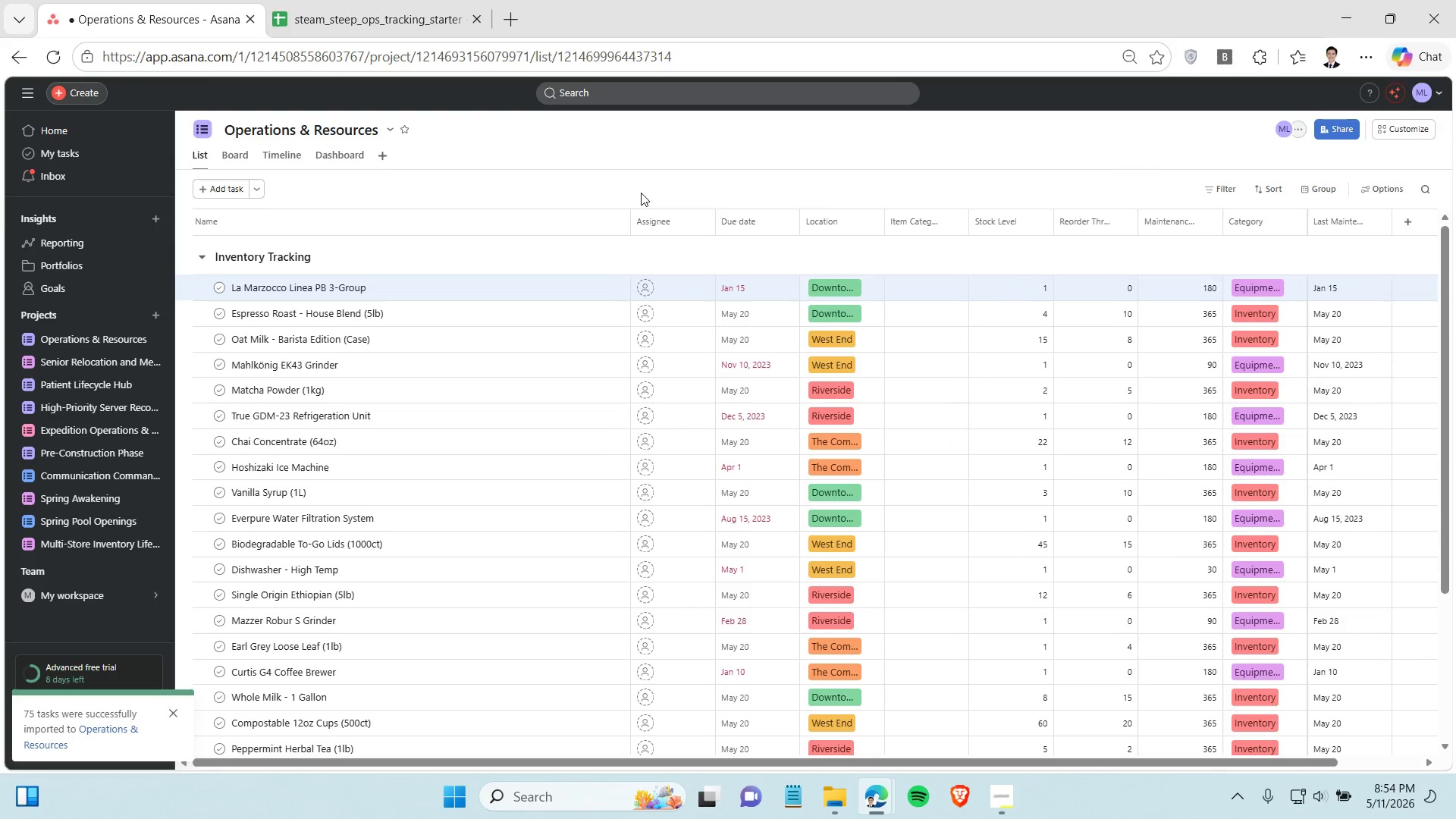 
left_click([238, 155])
 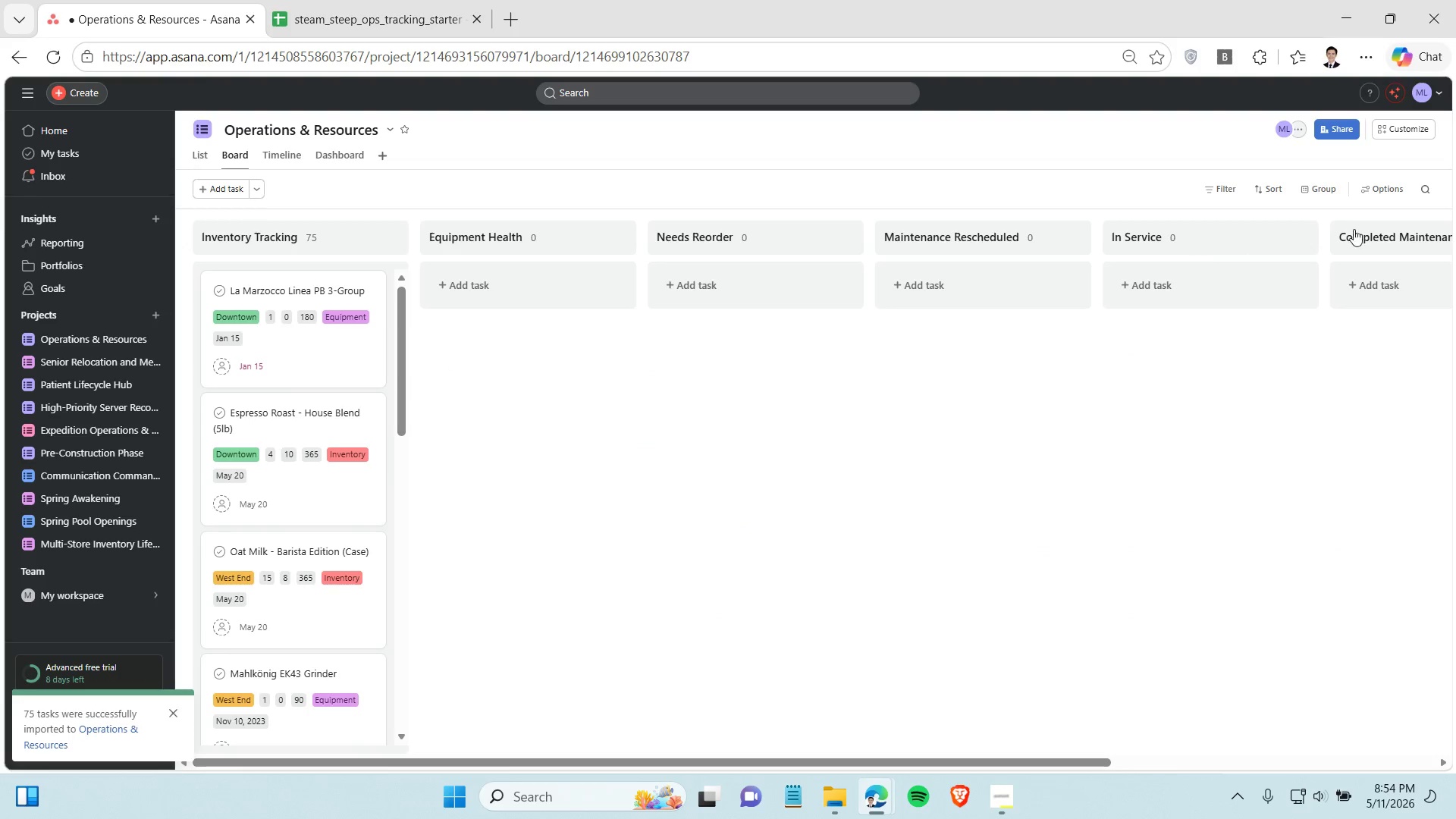 
wait(7.61)
 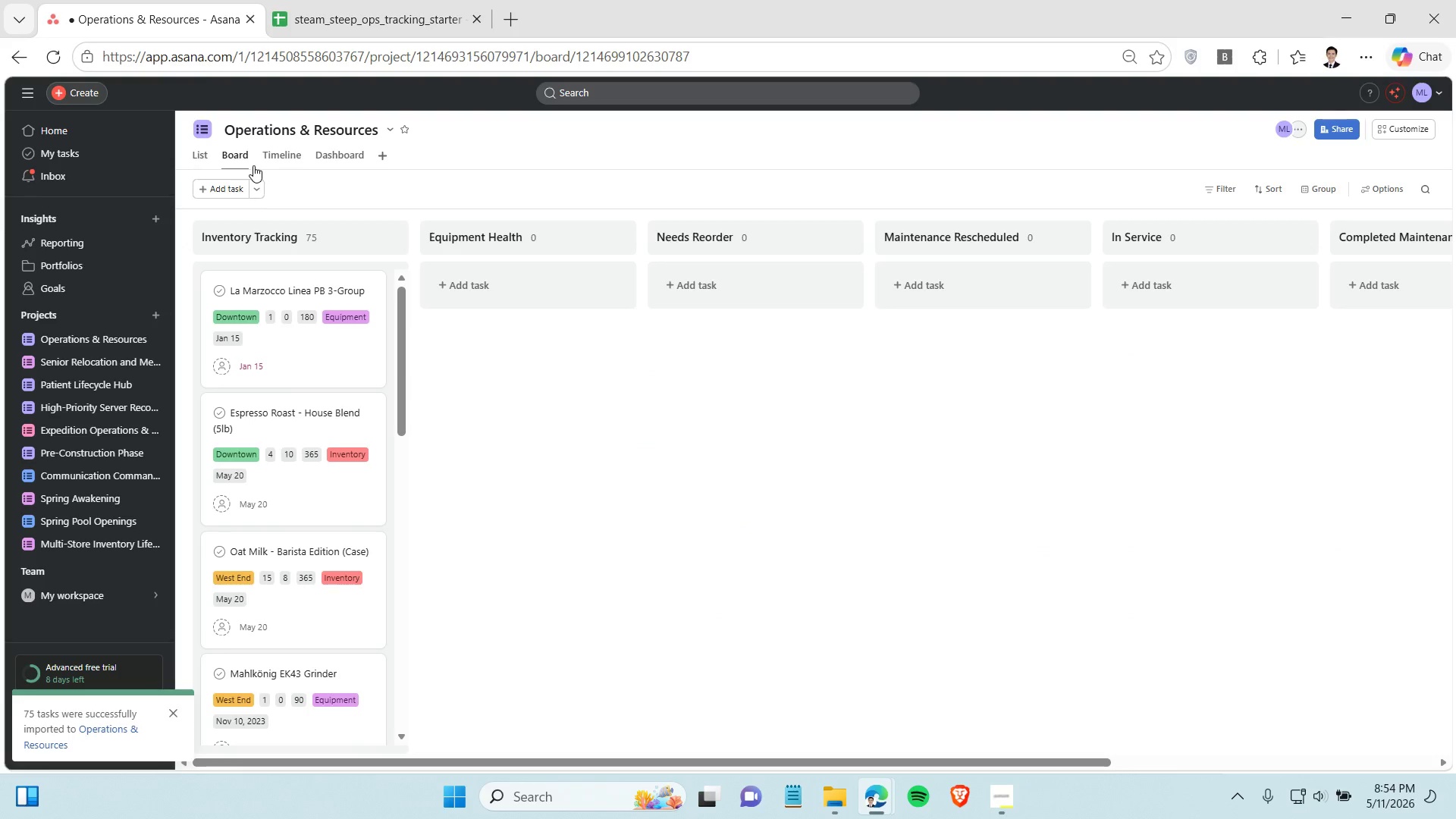 
left_click([325, 362])
 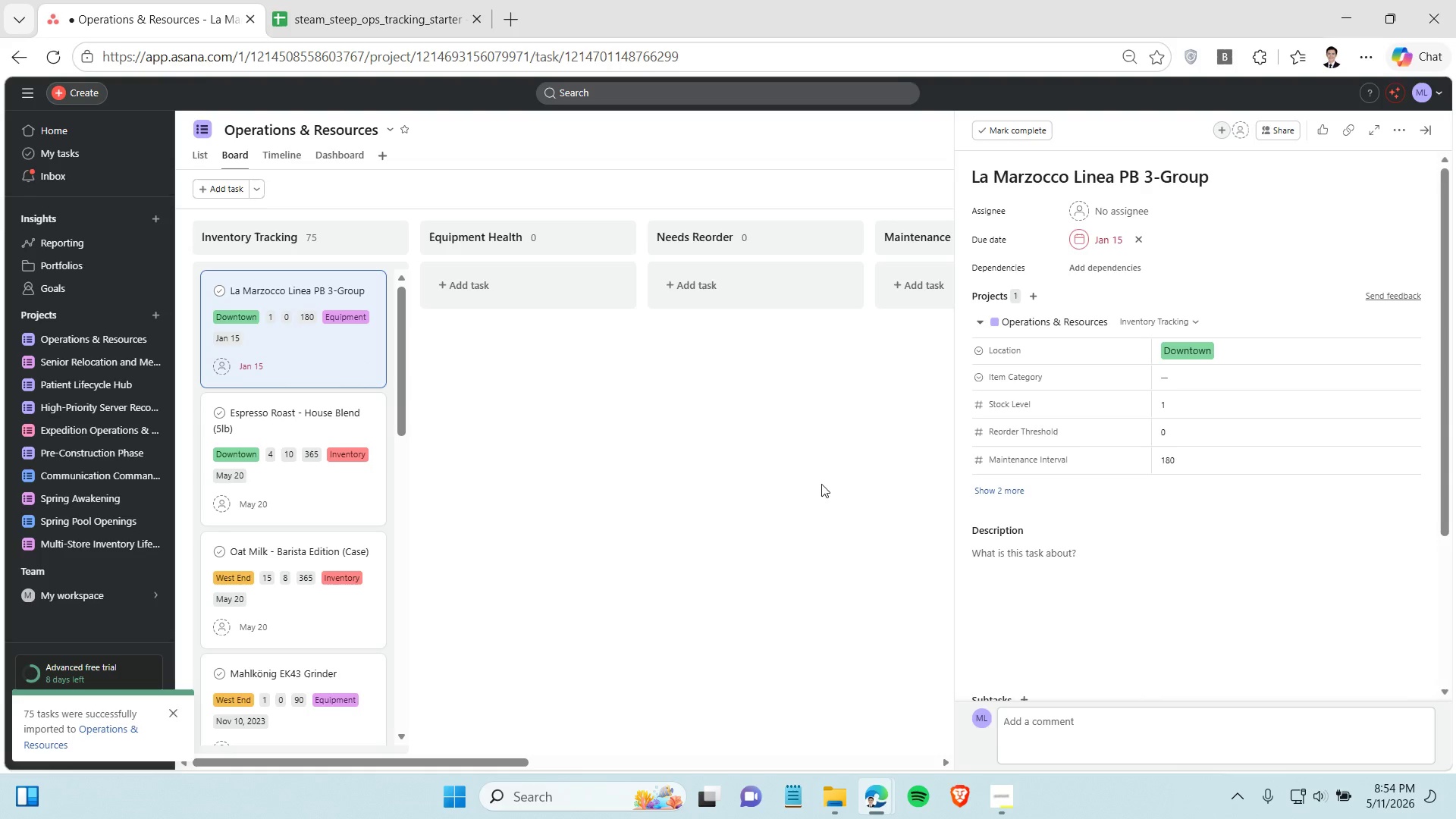 
left_click([1016, 490])
 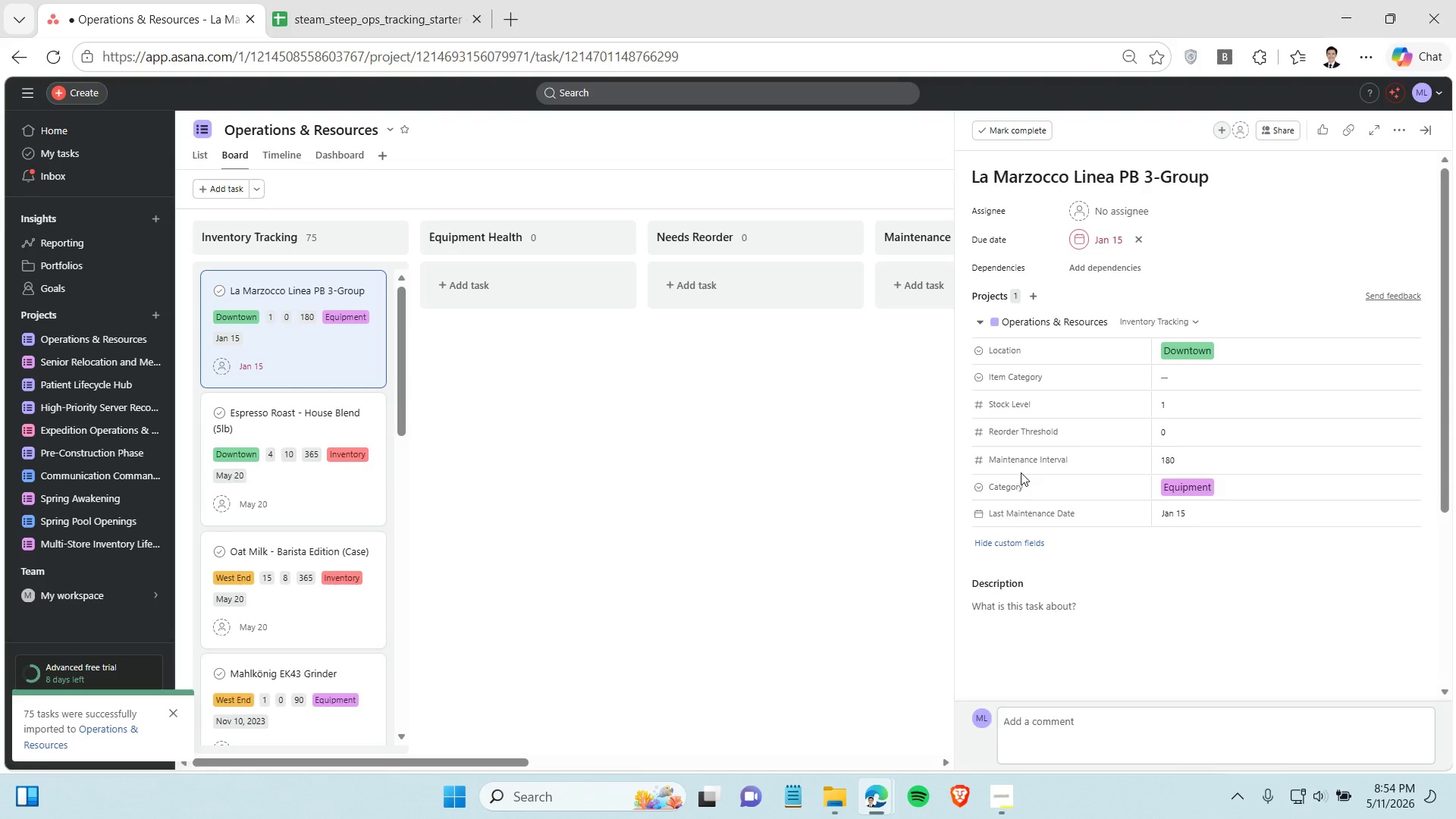 
wait(5.06)
 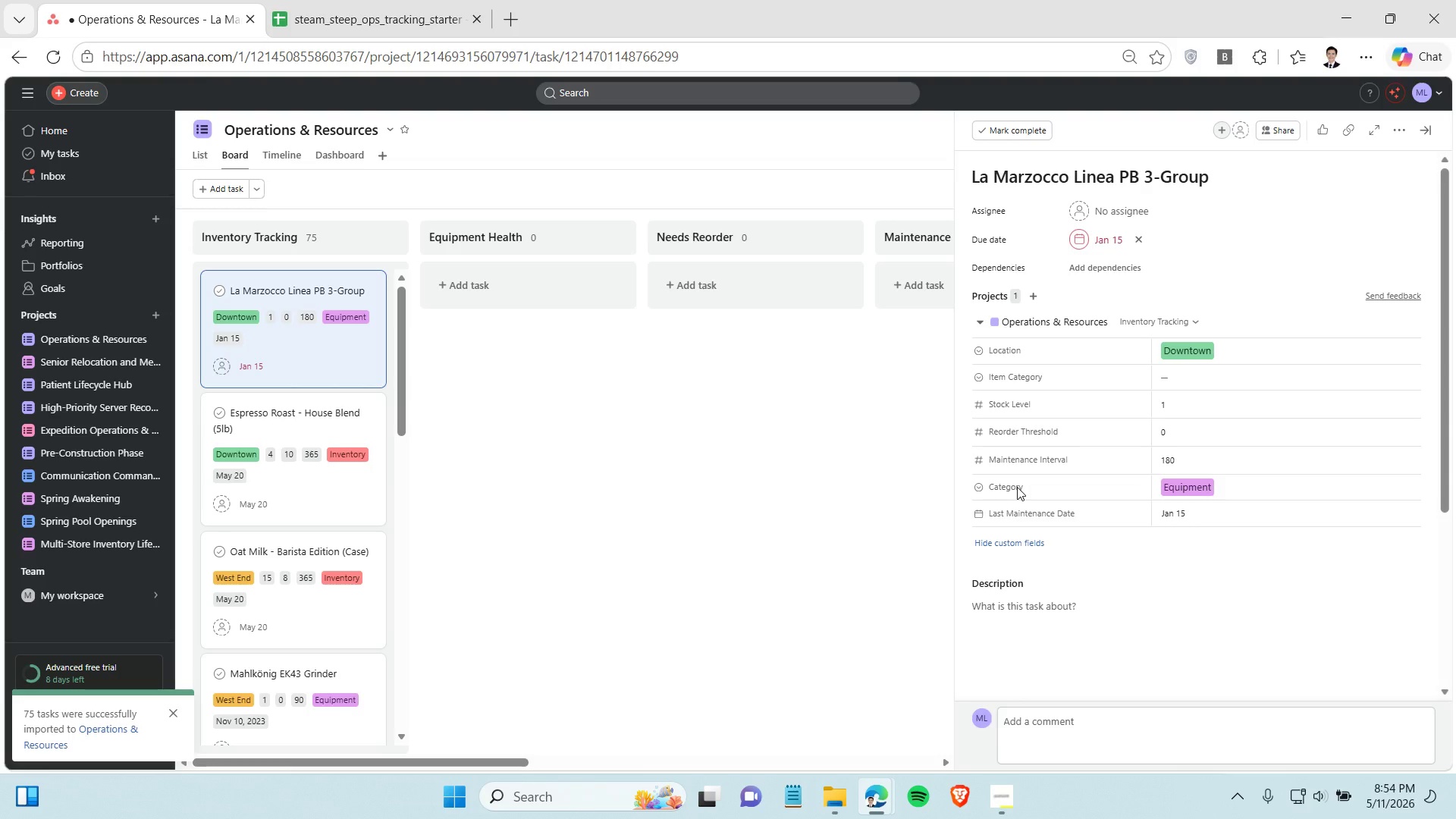 
left_click([1040, 378])
 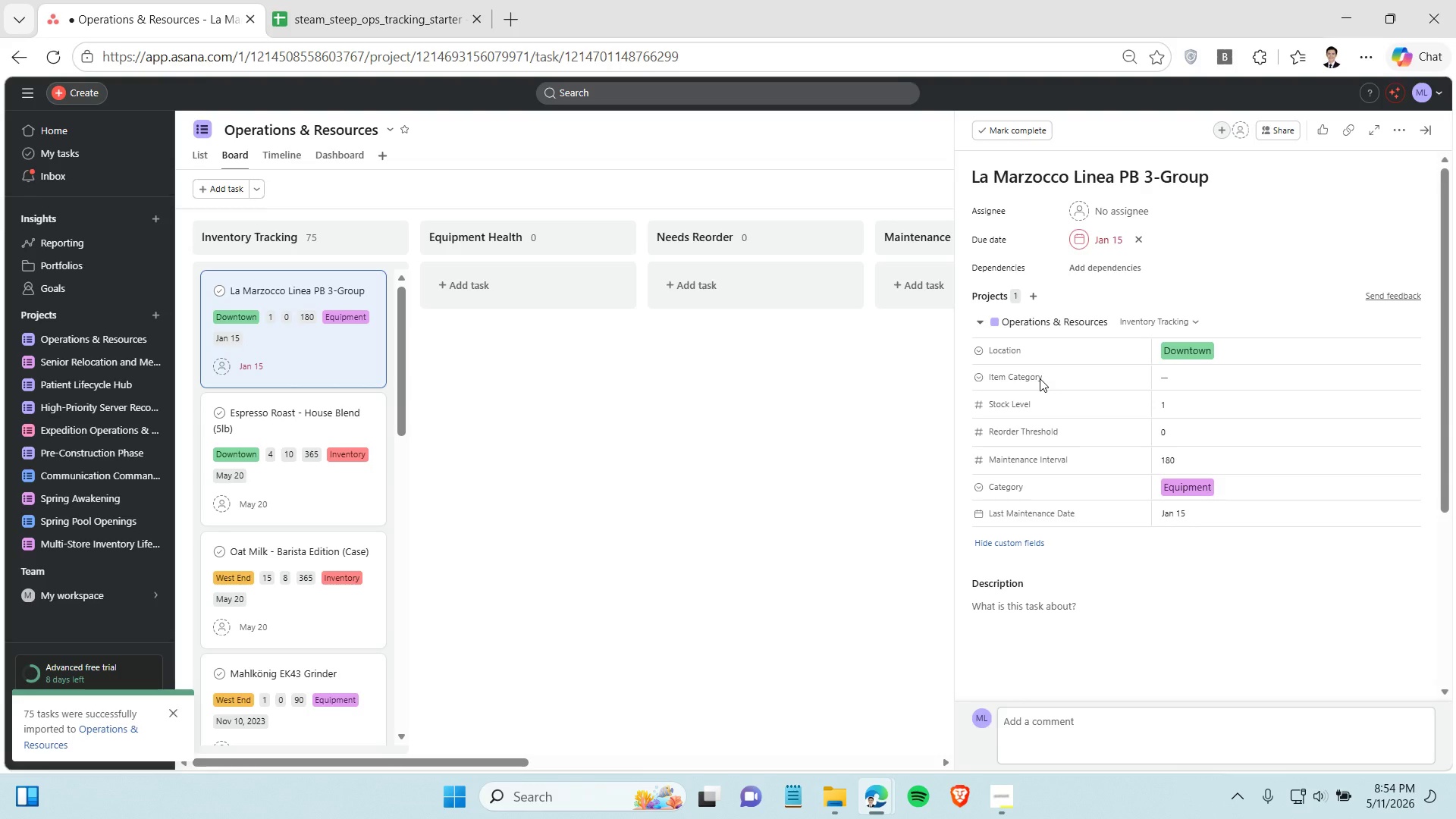 
left_click([1040, 378])
 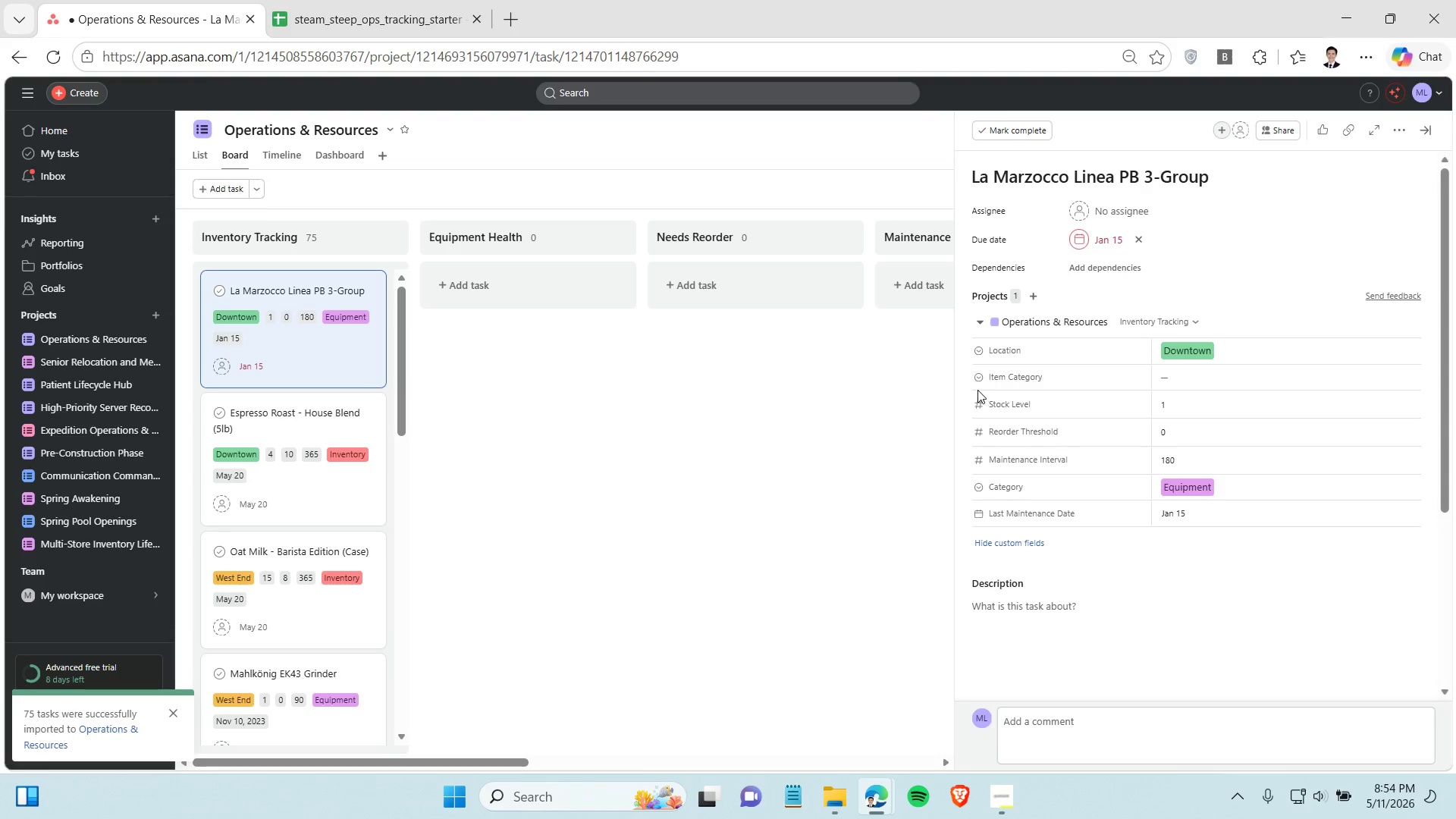 
left_click([975, 380])
 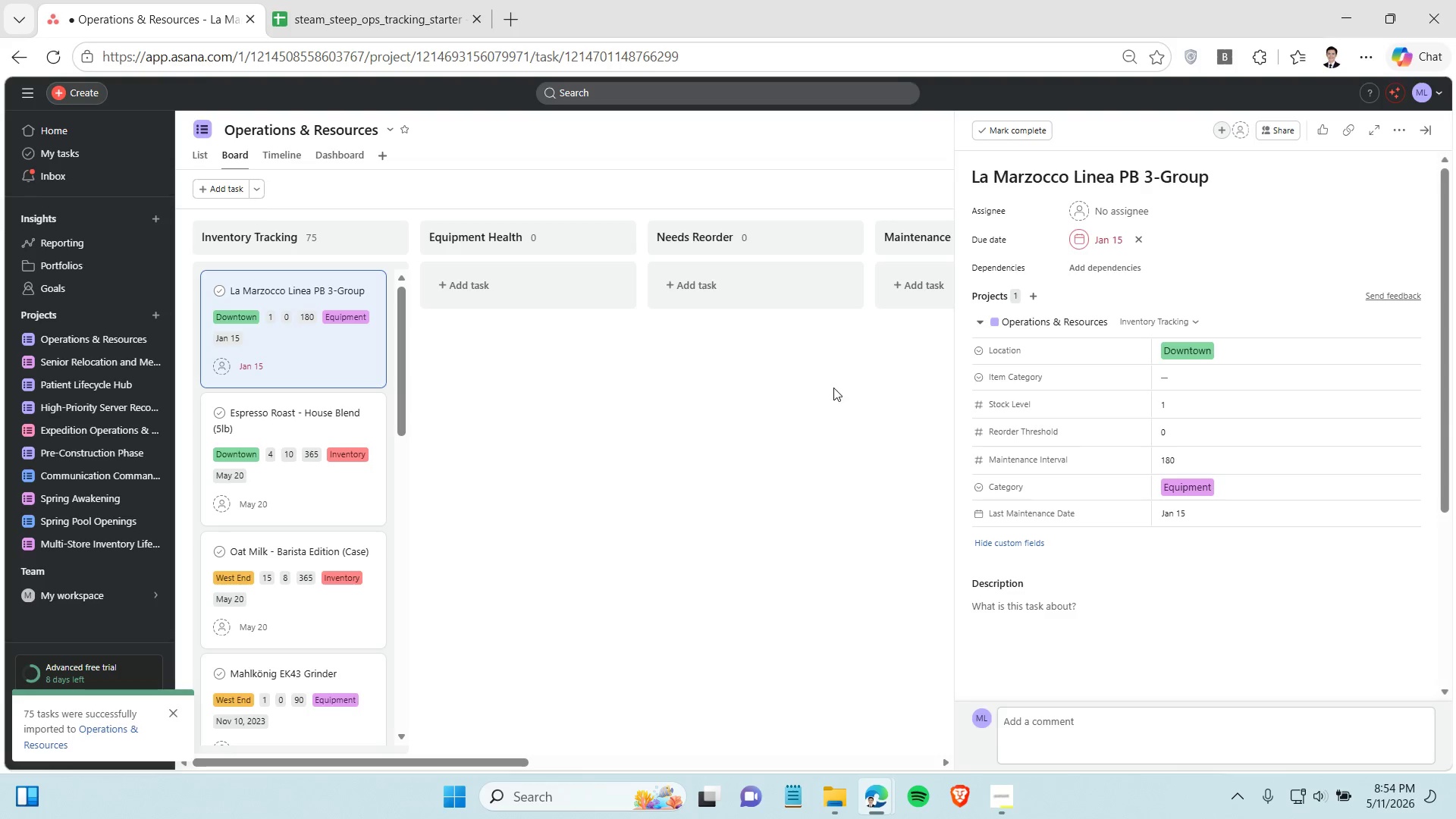 
left_click([833, 388])
 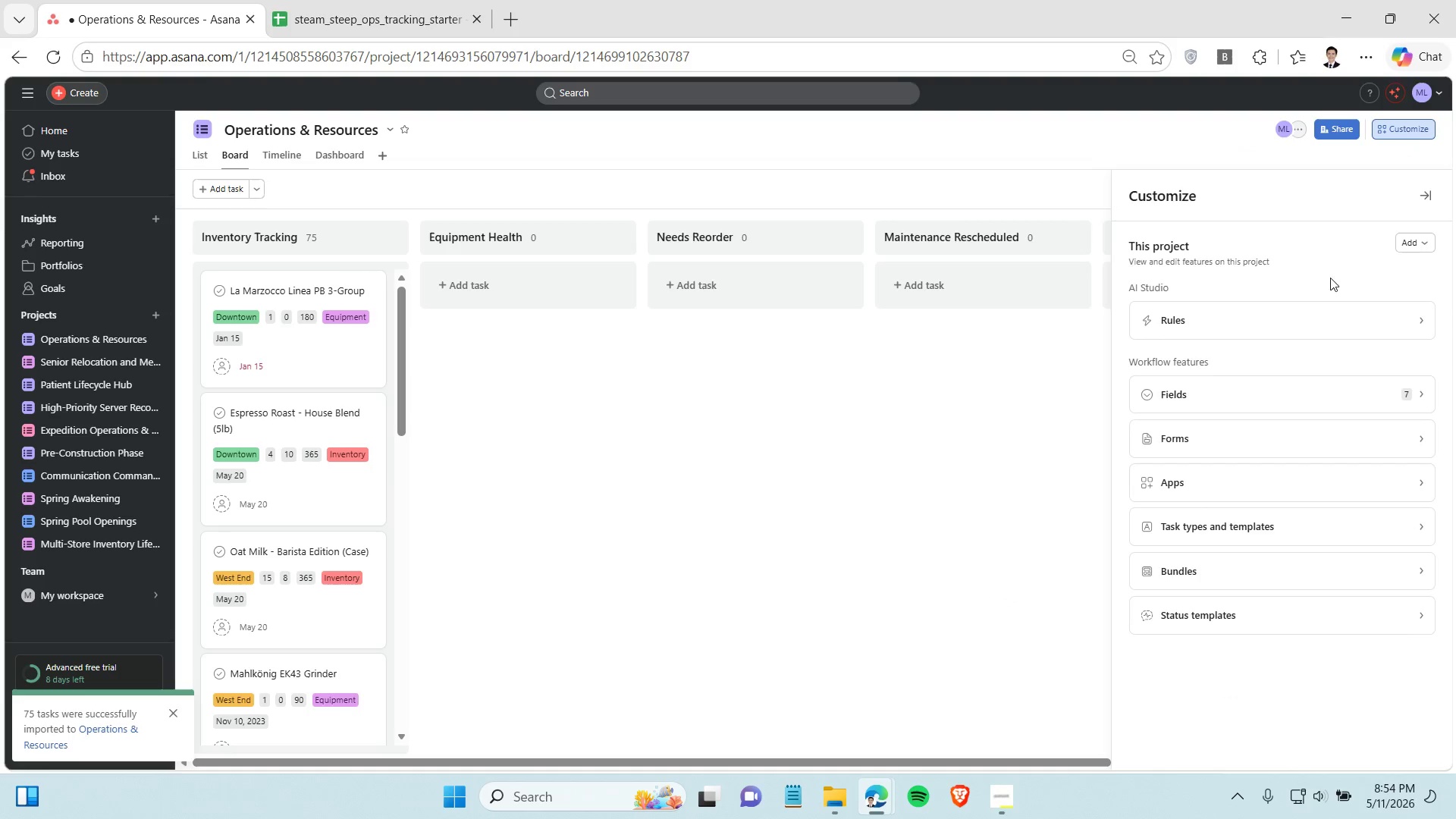 
left_click([1310, 394])
 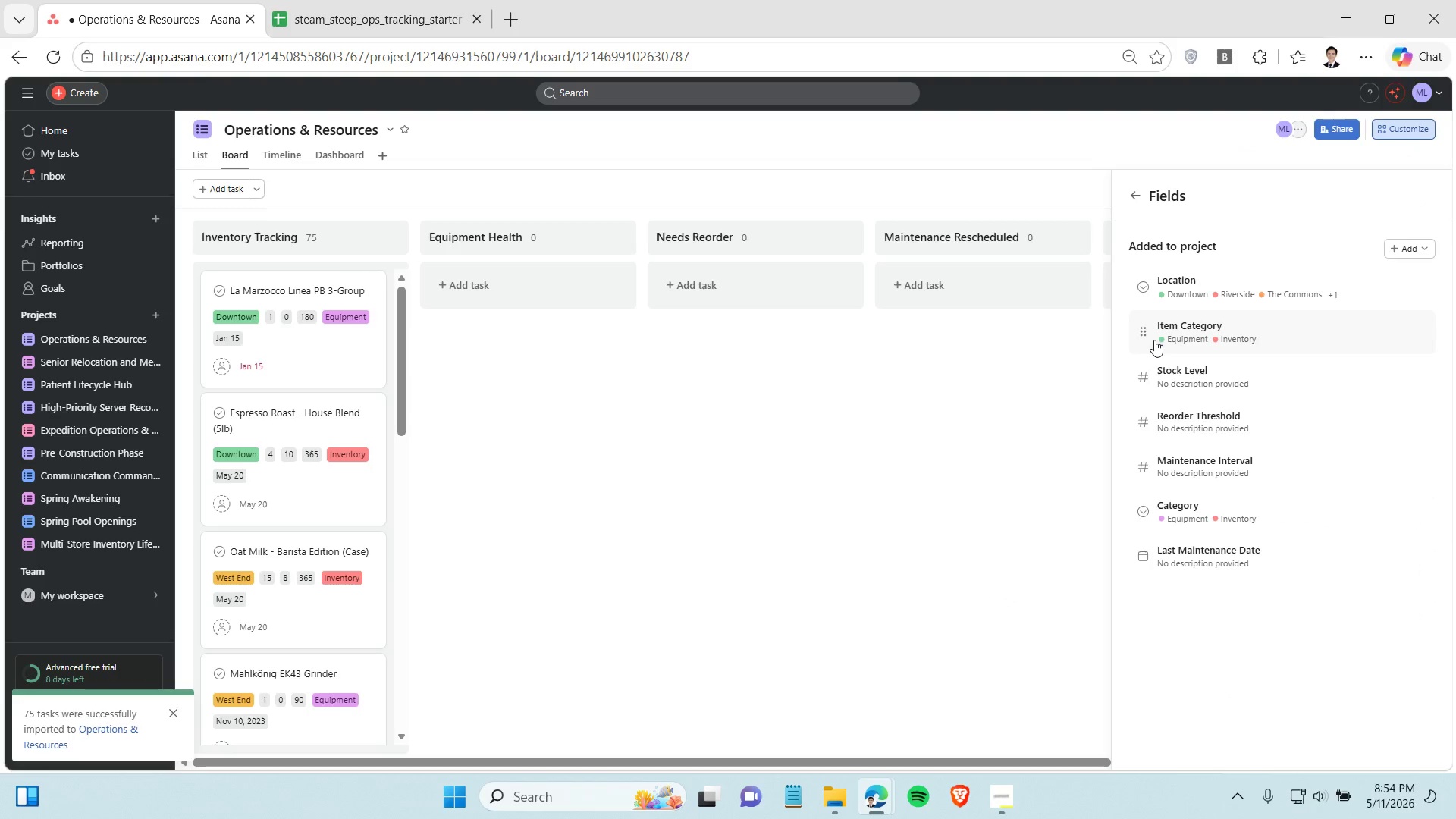 
left_click([1141, 331])
 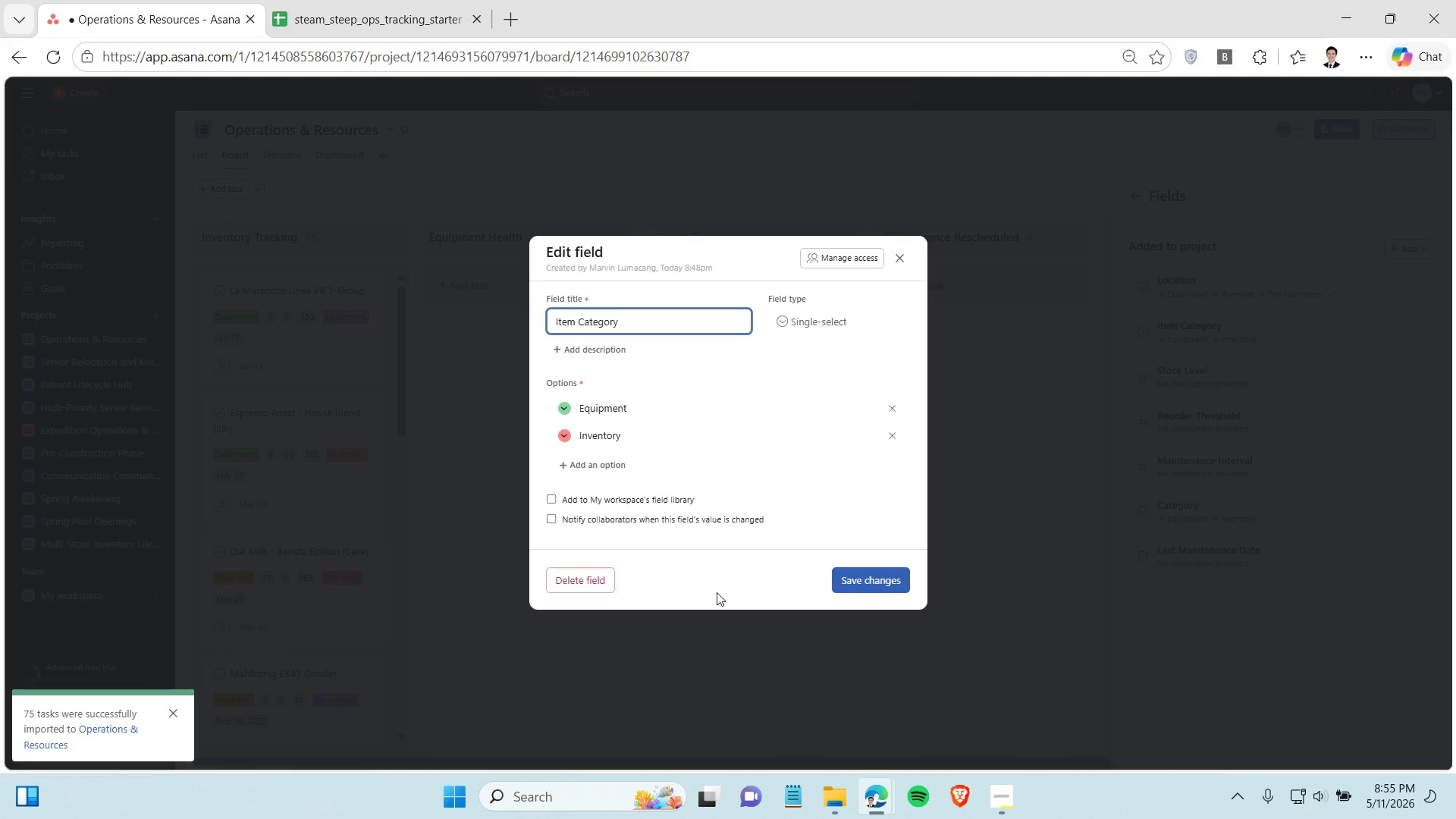 
left_click([576, 587])
 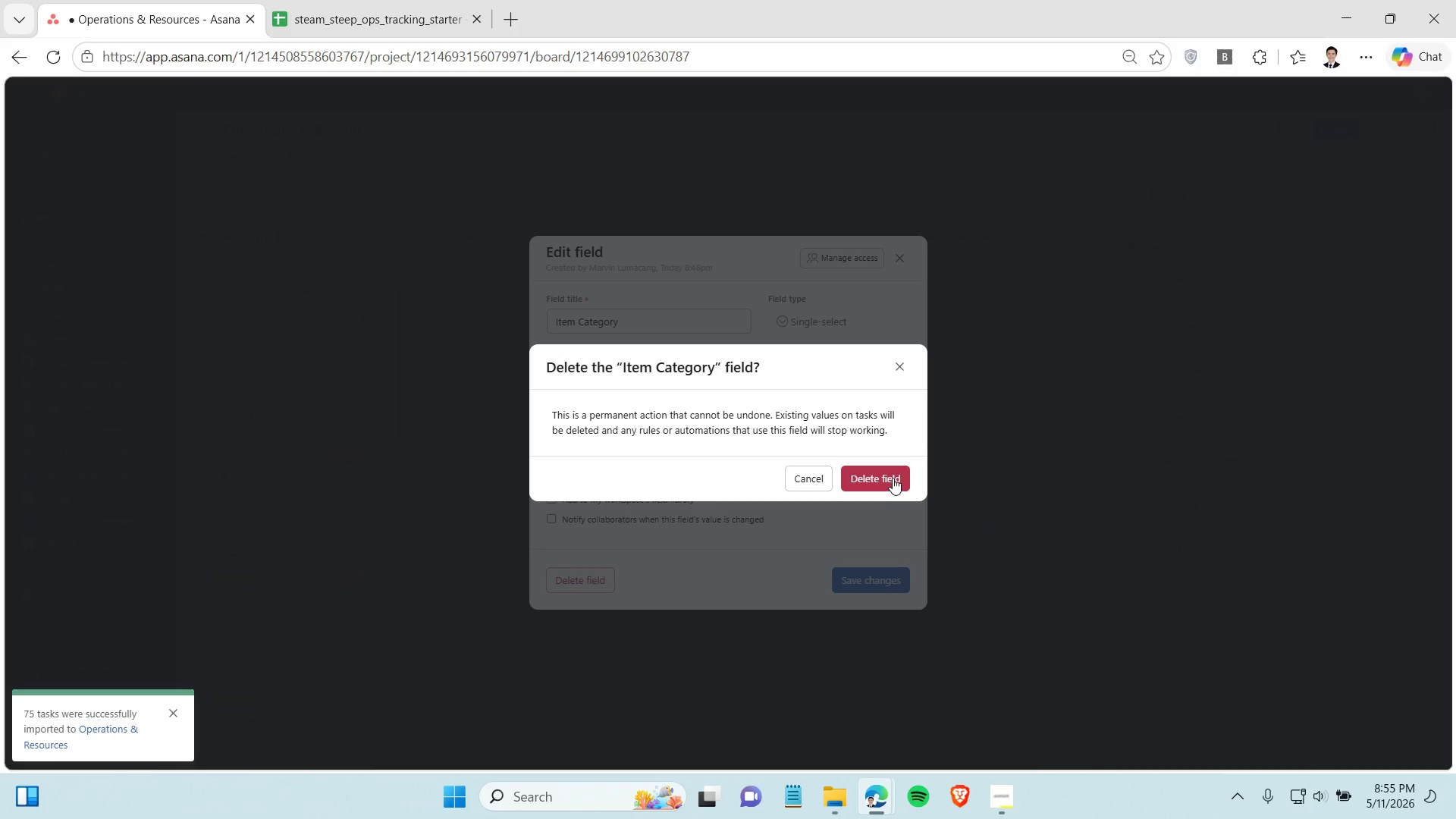 
left_click([893, 478])
 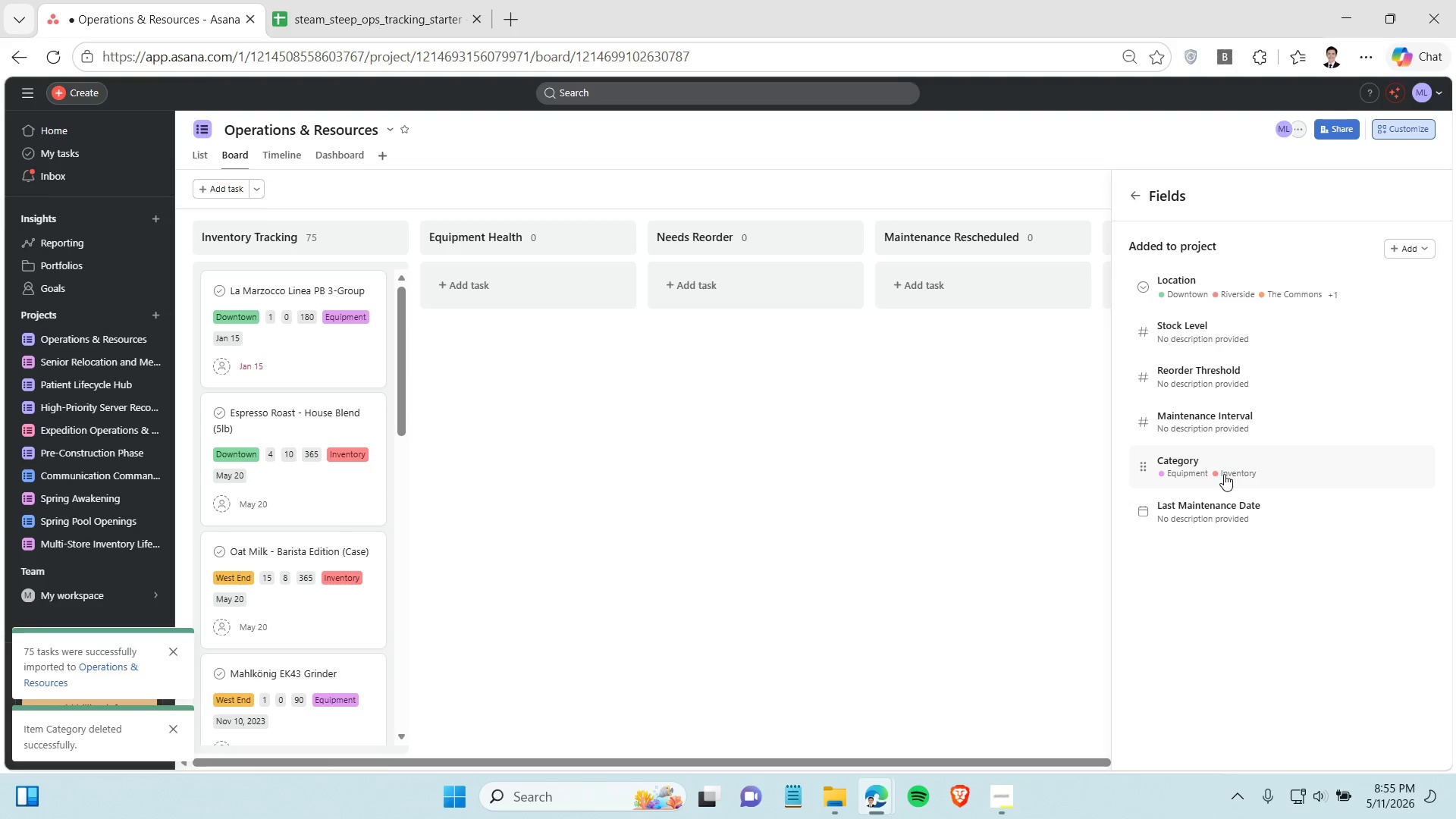 
left_click([1170, 462])
 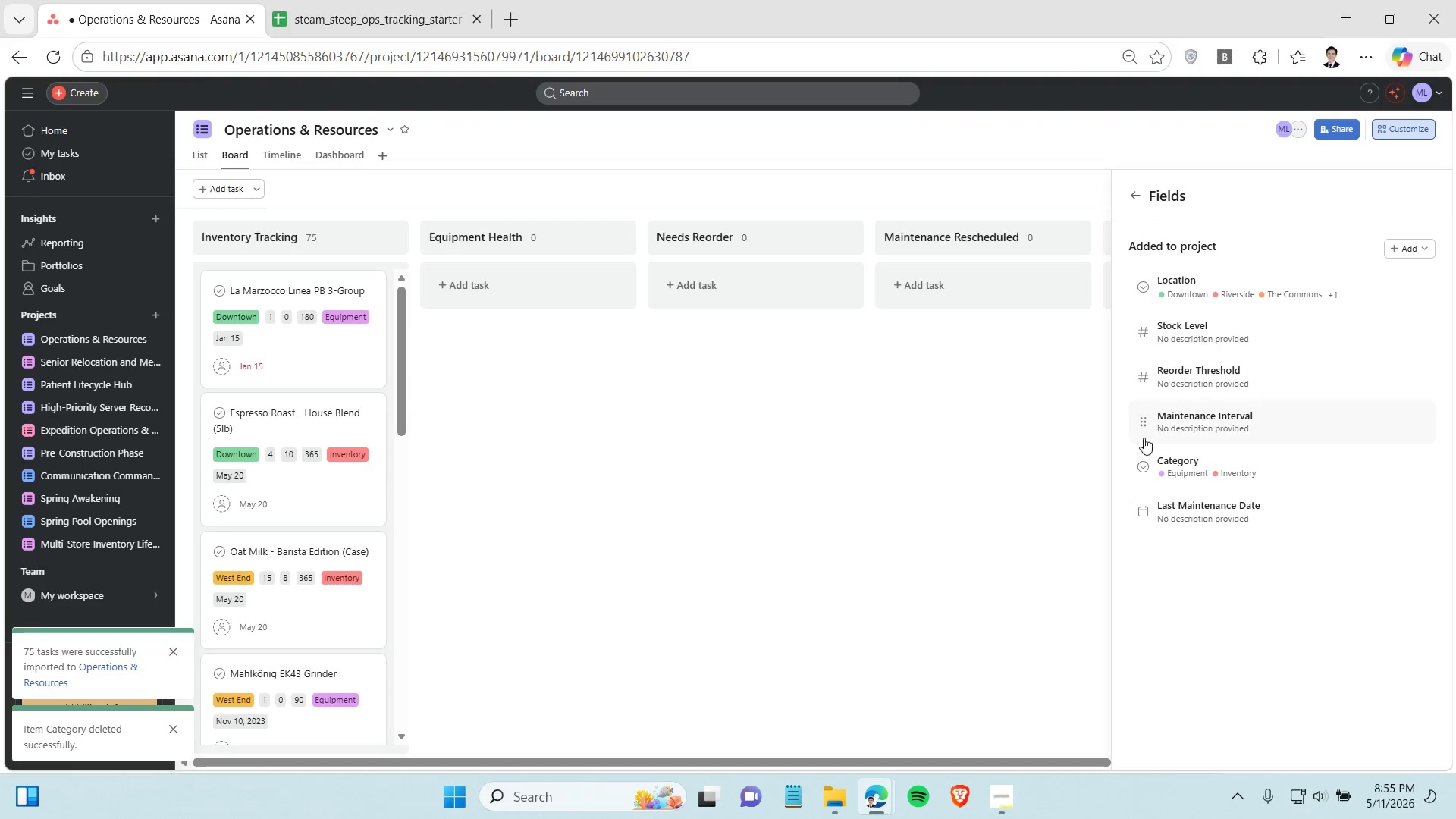 
left_click([1156, 469])
 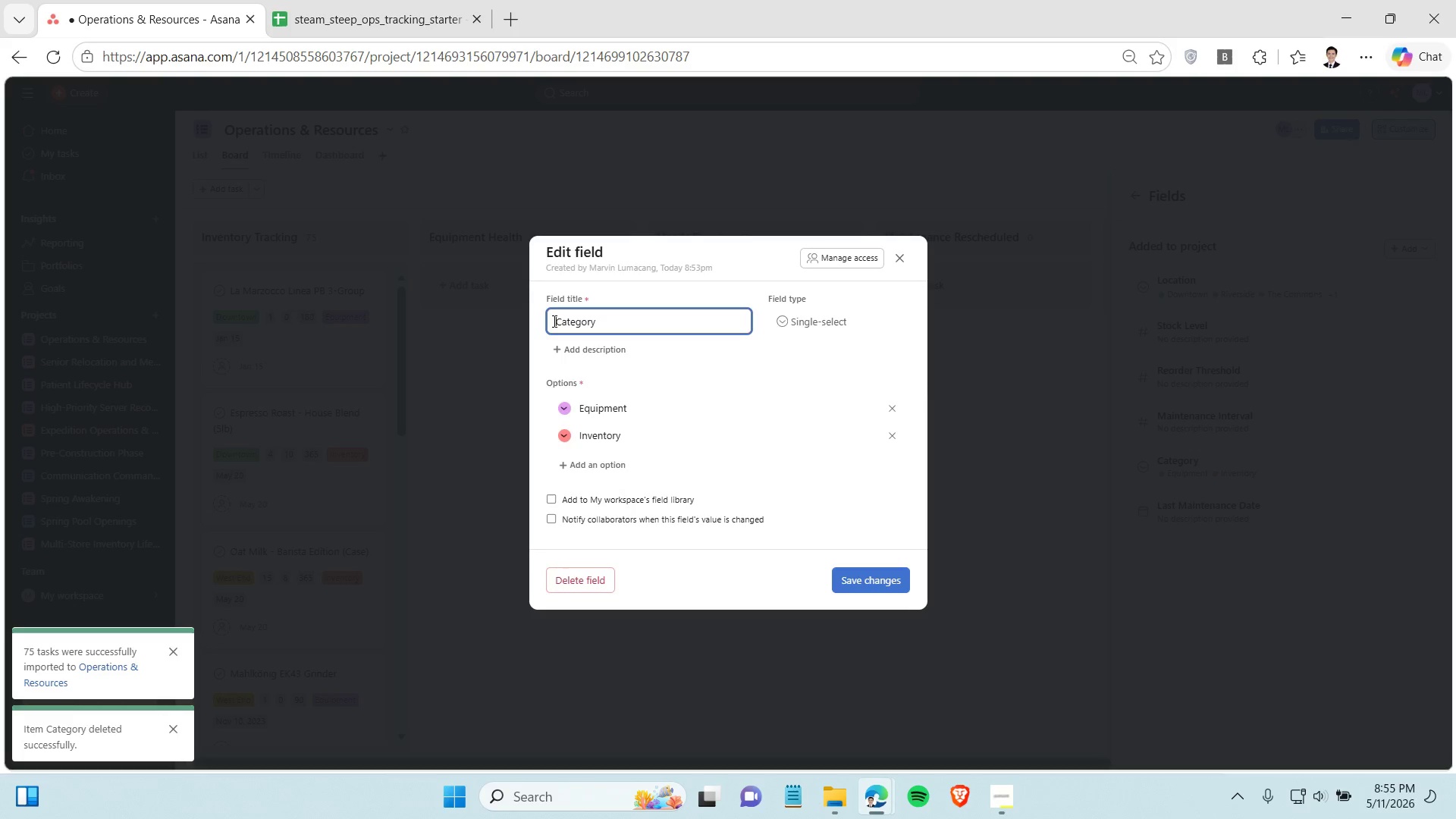 
type(Item )
 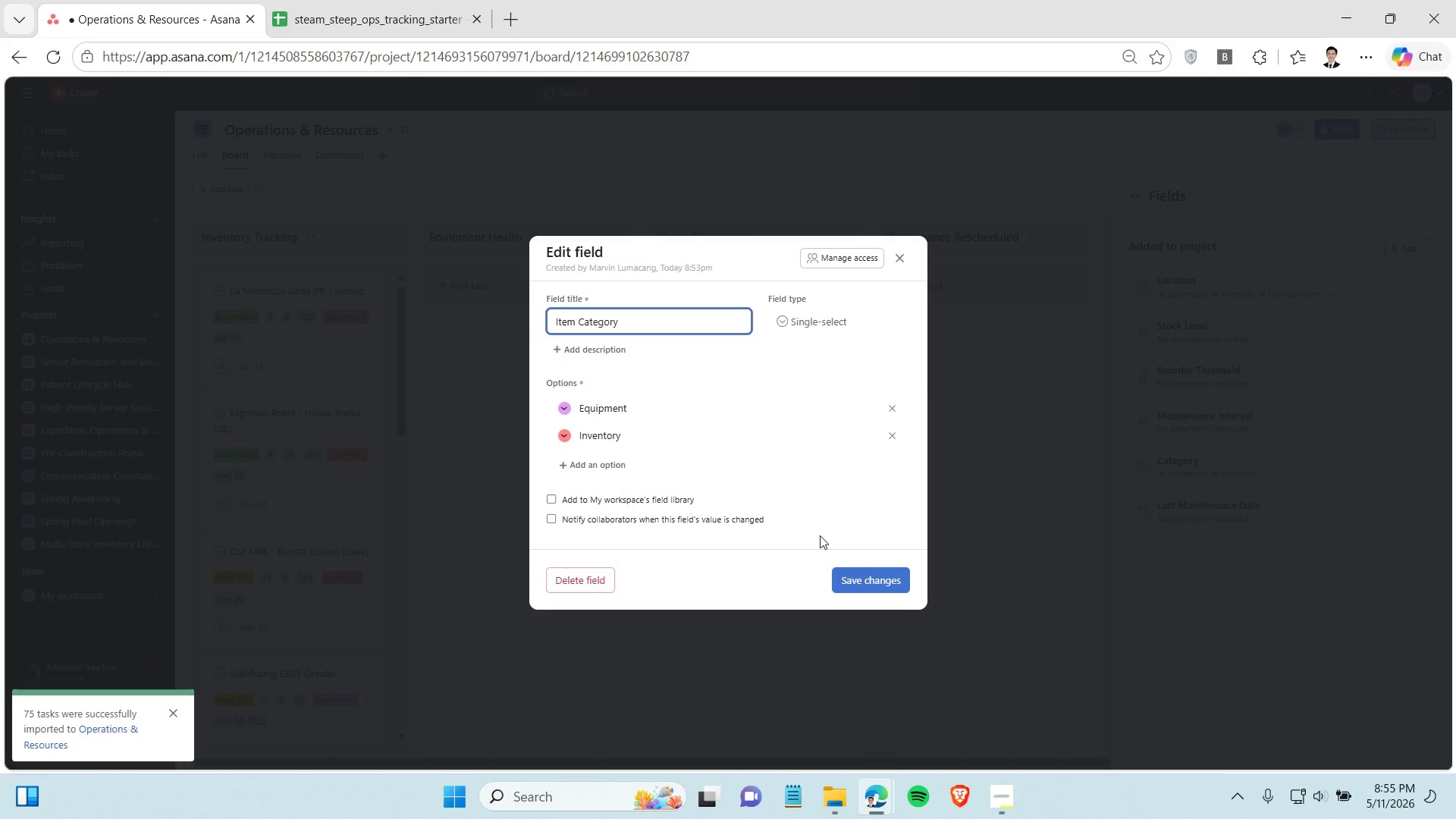 
left_click([852, 590])
 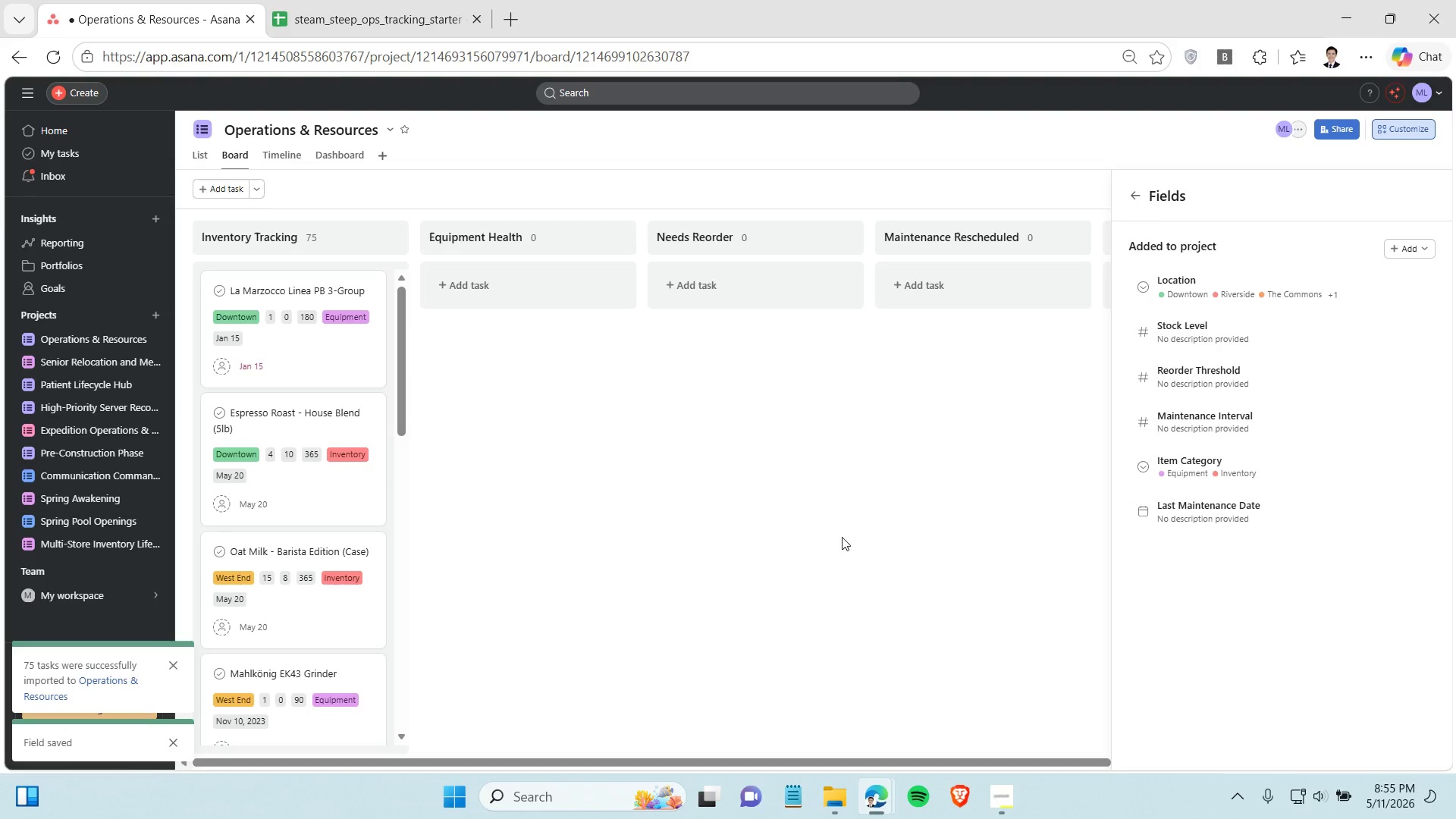 
wait(6.78)
 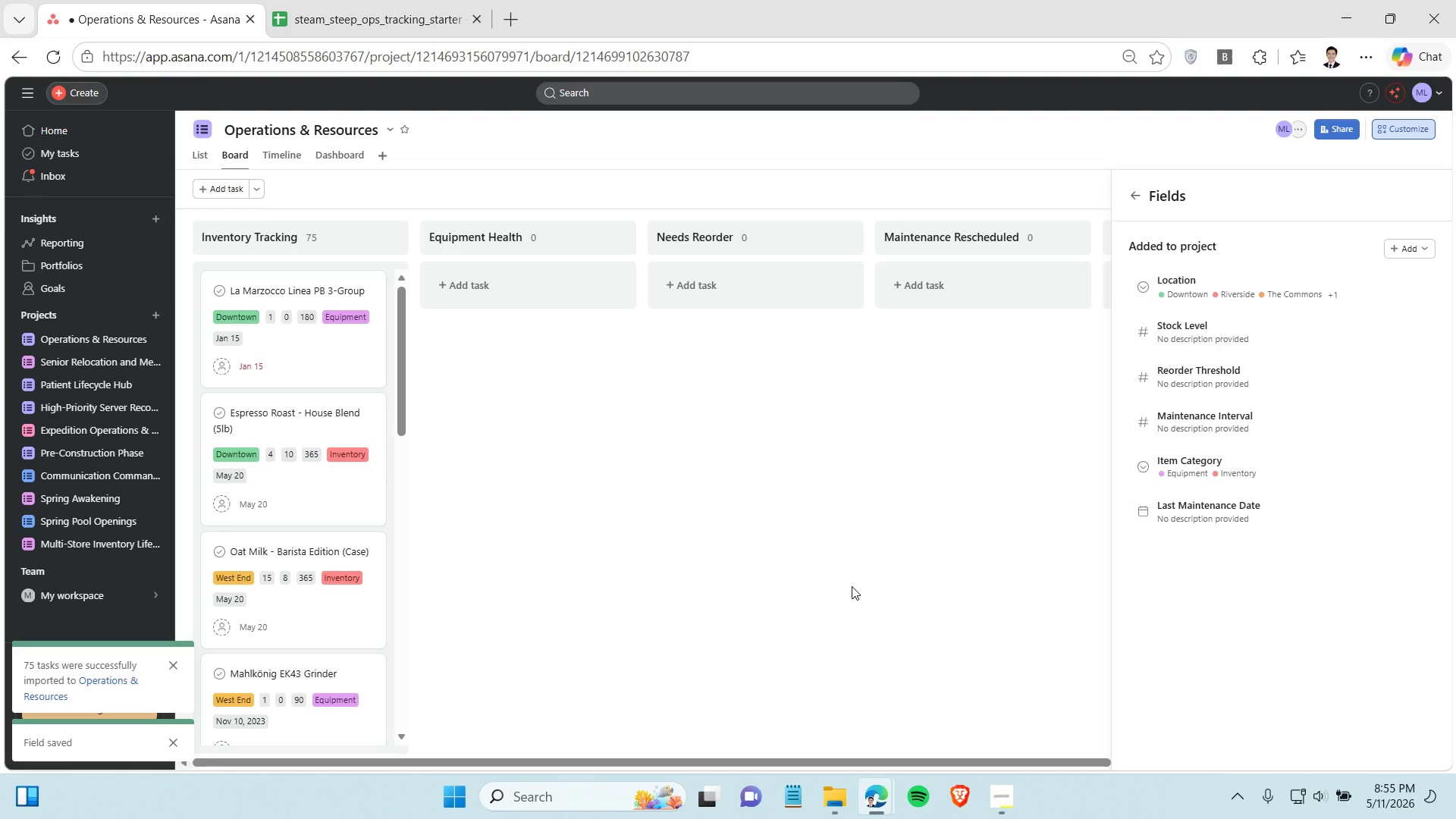 
left_click([308, 484])
 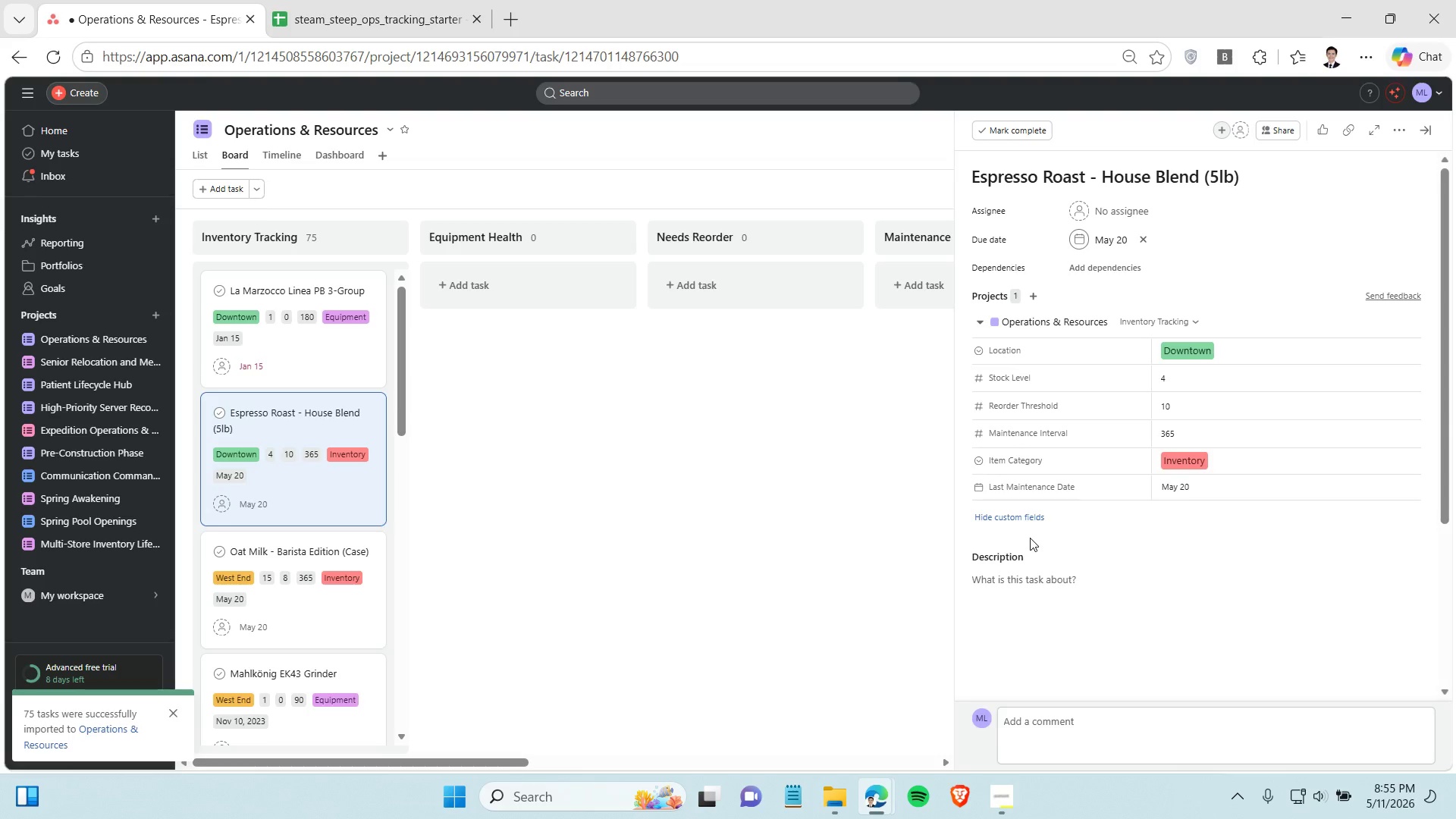 
wait(10.0)
 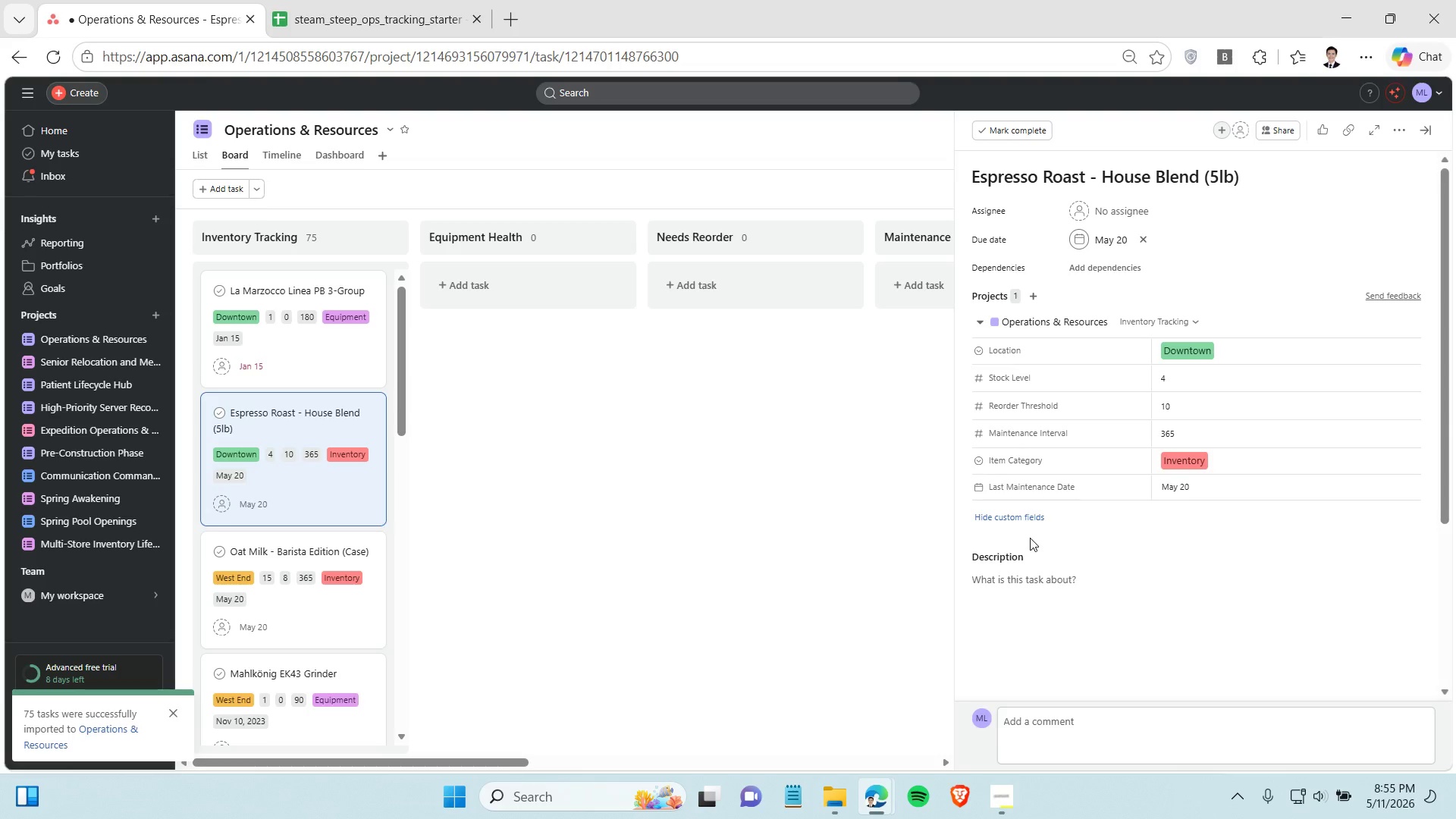 
left_click([1009, 811])